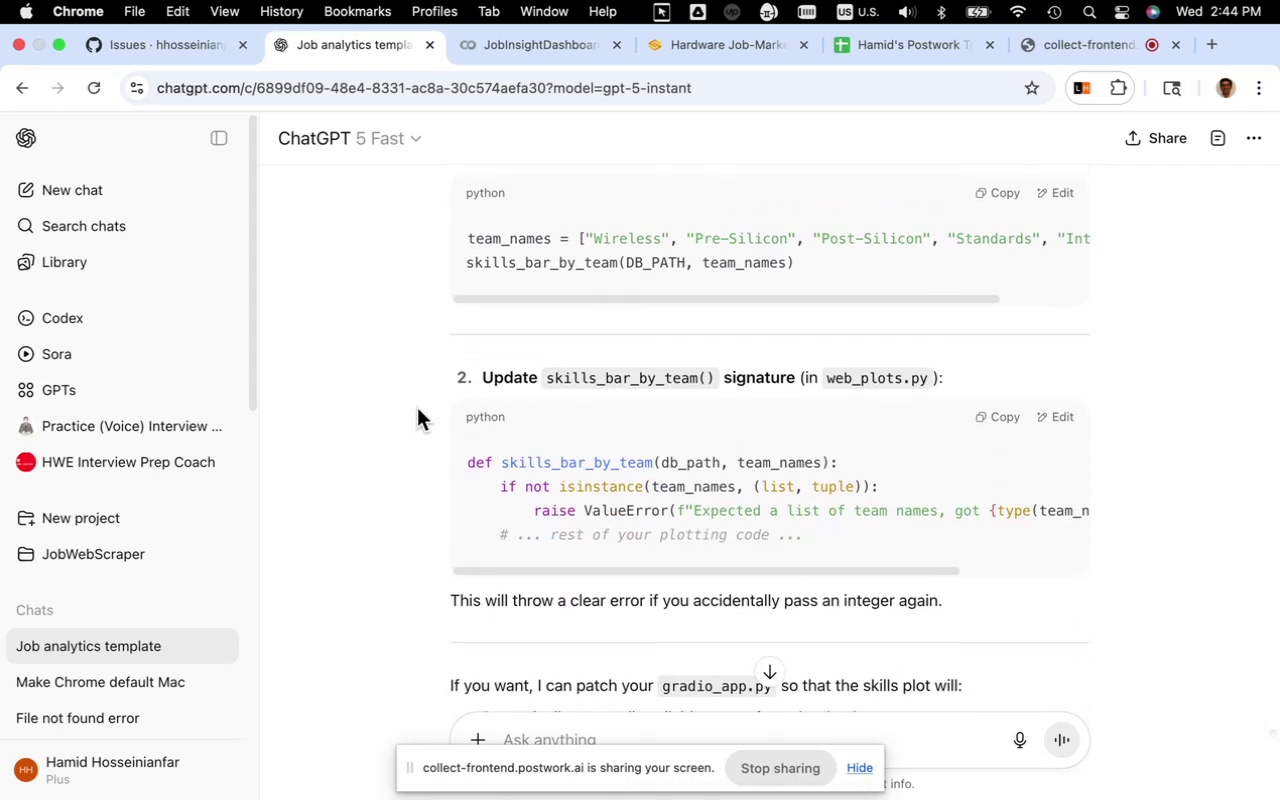 
scroll: coordinate [417, 408], scroll_direction: up, amount: 3.0
 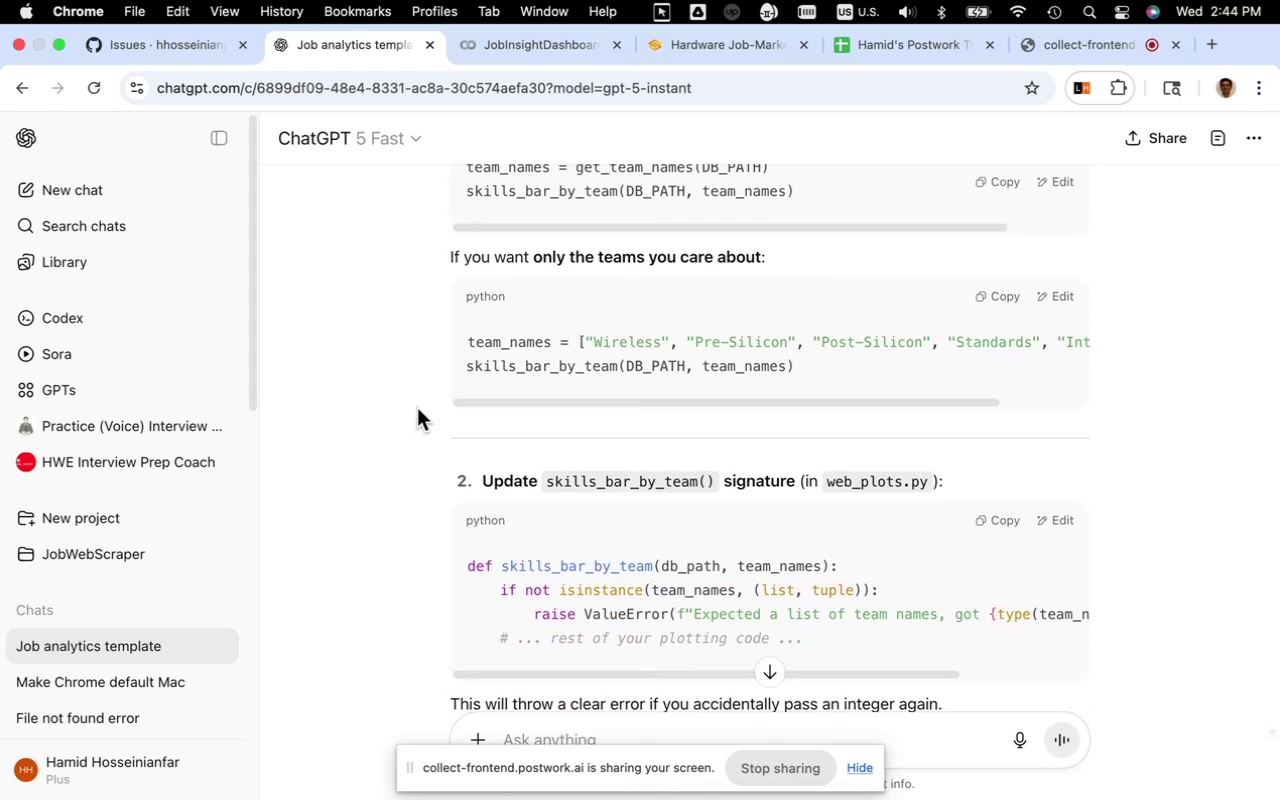 
scroll: coordinate [417, 408], scroll_direction: down, amount: 5.0
 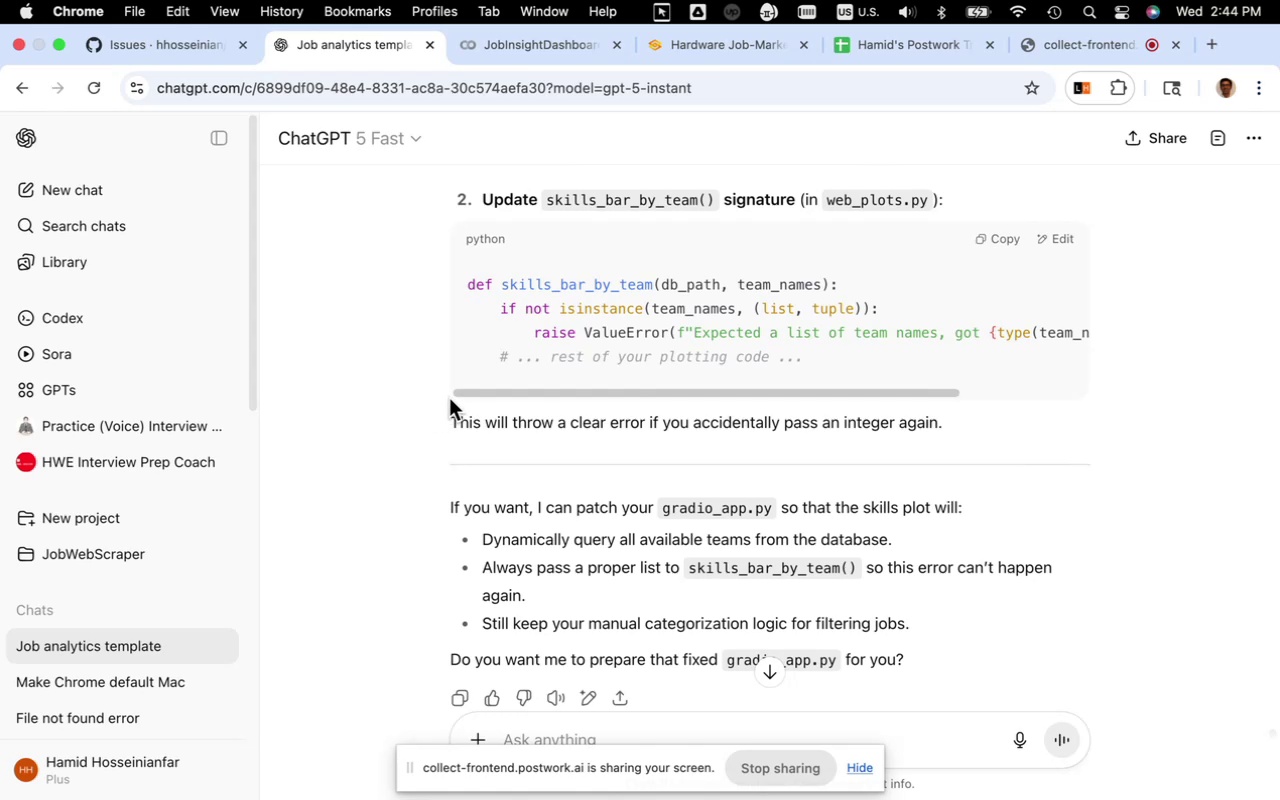 
wait(14.23)
 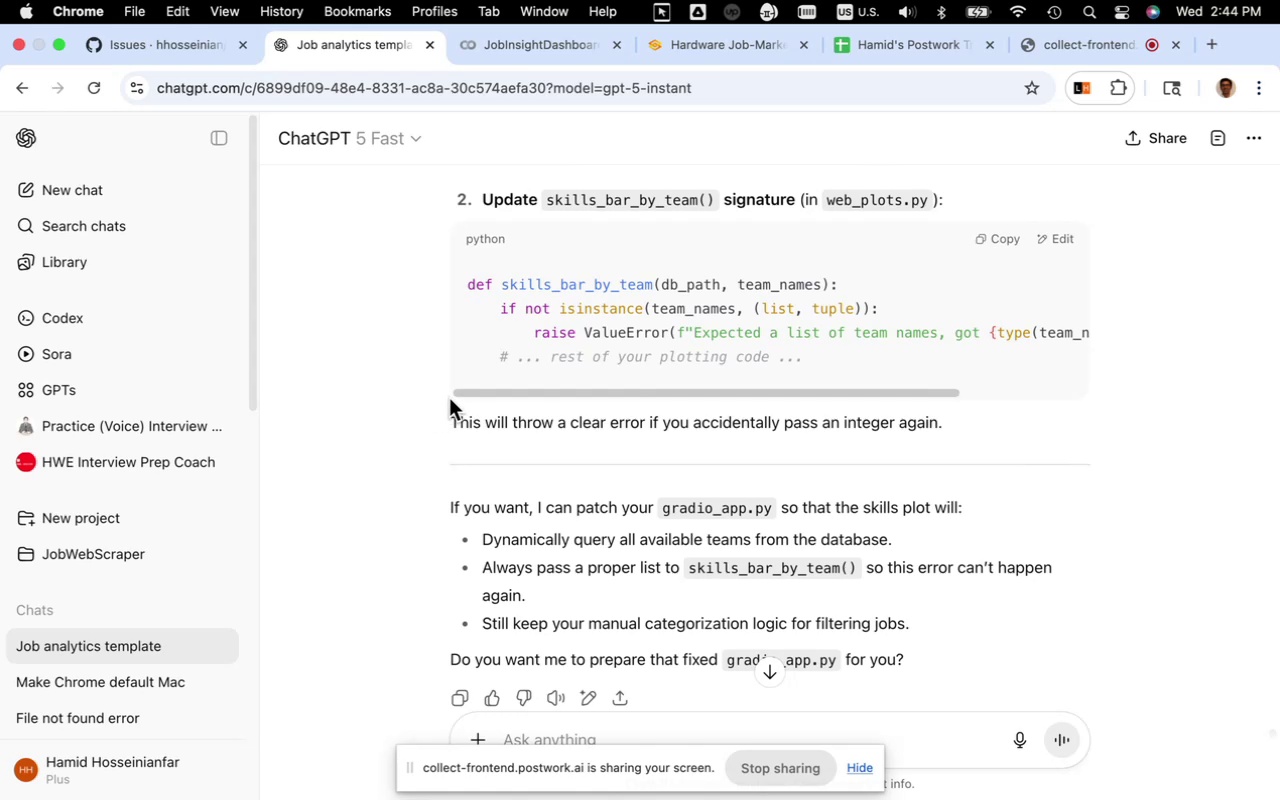 
left_click_drag(start_coordinate=[766, 391], to_coordinate=[735, 407])
 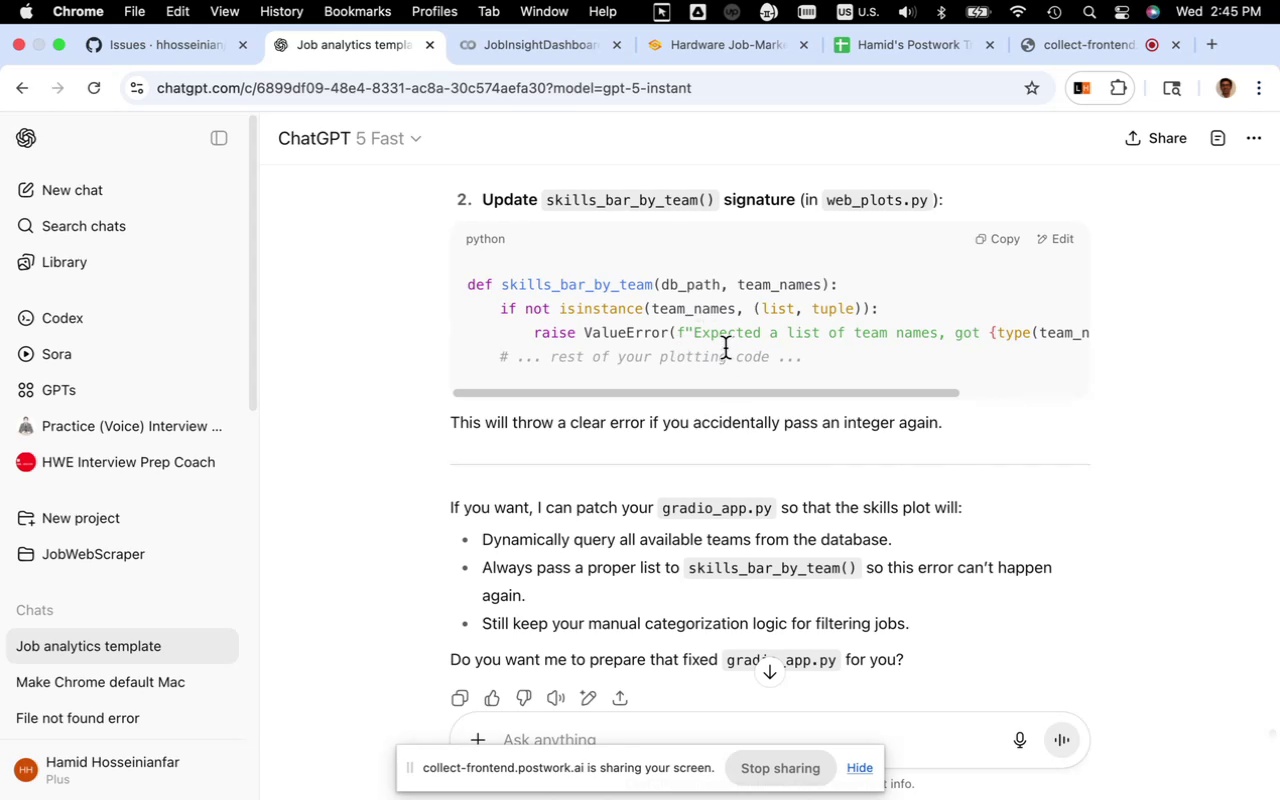 
wait(27.15)
 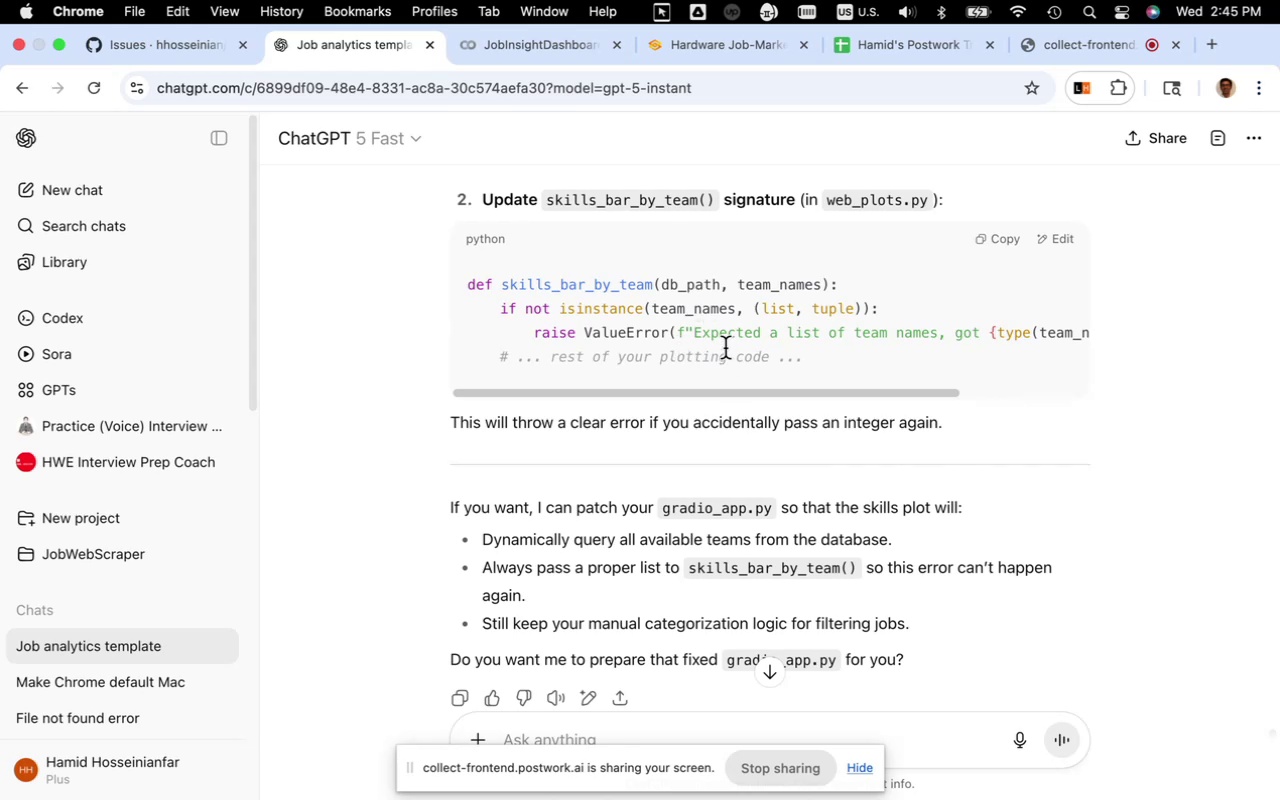 
left_click([556, 44])
 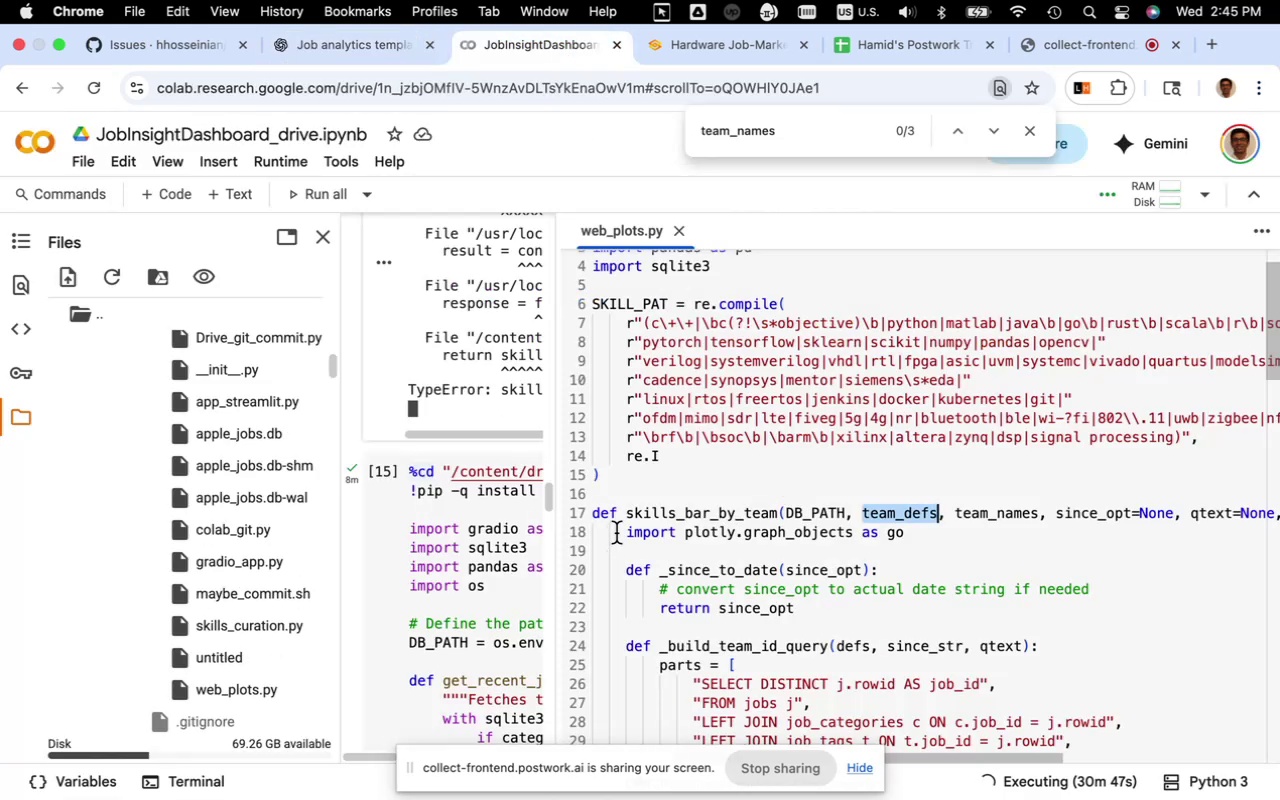 
left_click_drag(start_coordinate=[627, 515], to_coordinate=[1254, 513])
 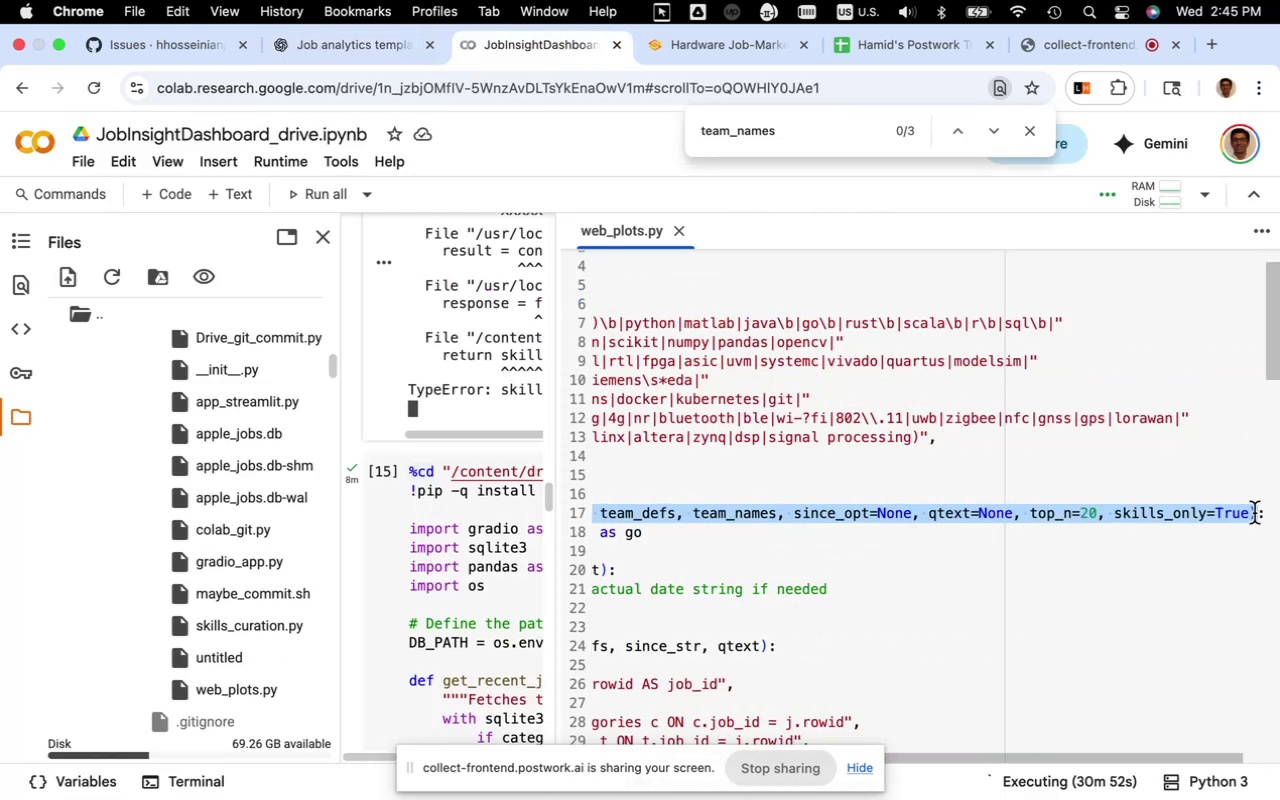 
key(Meta+C)
 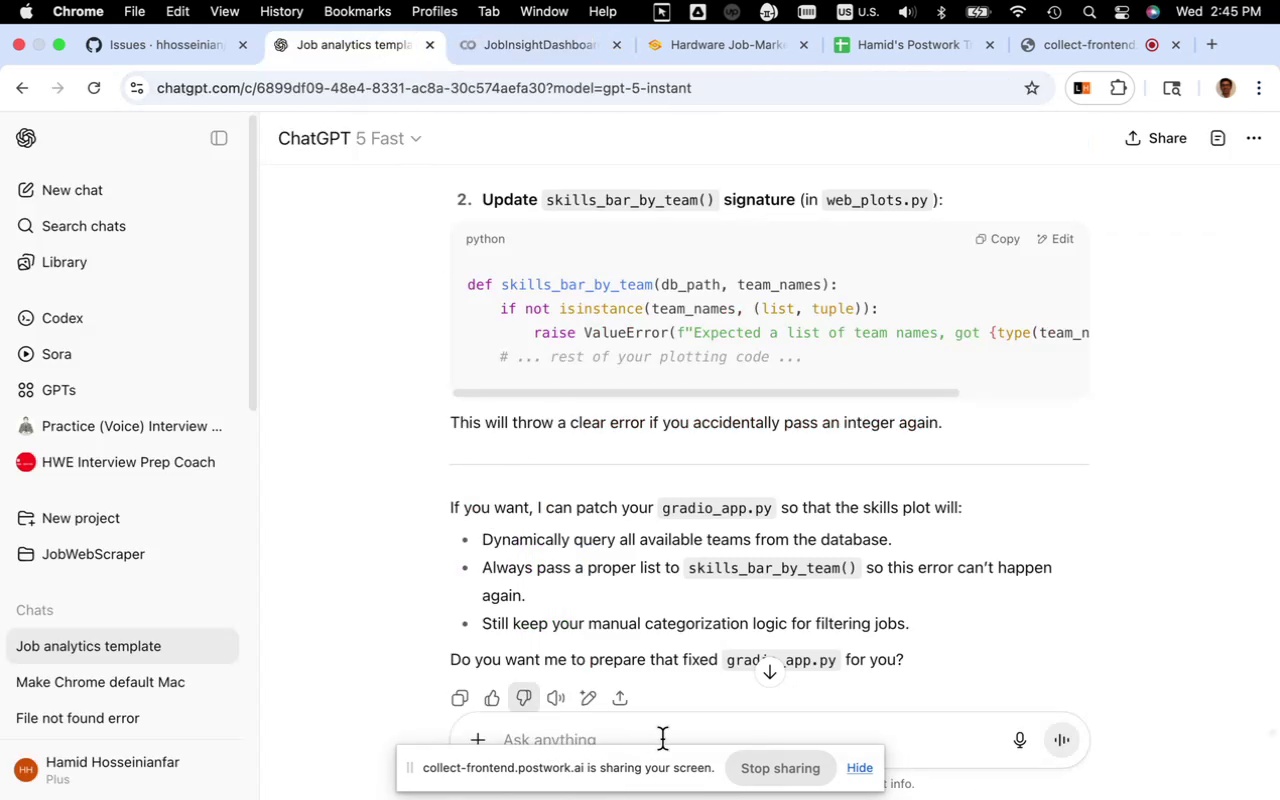 
wait(6.05)
 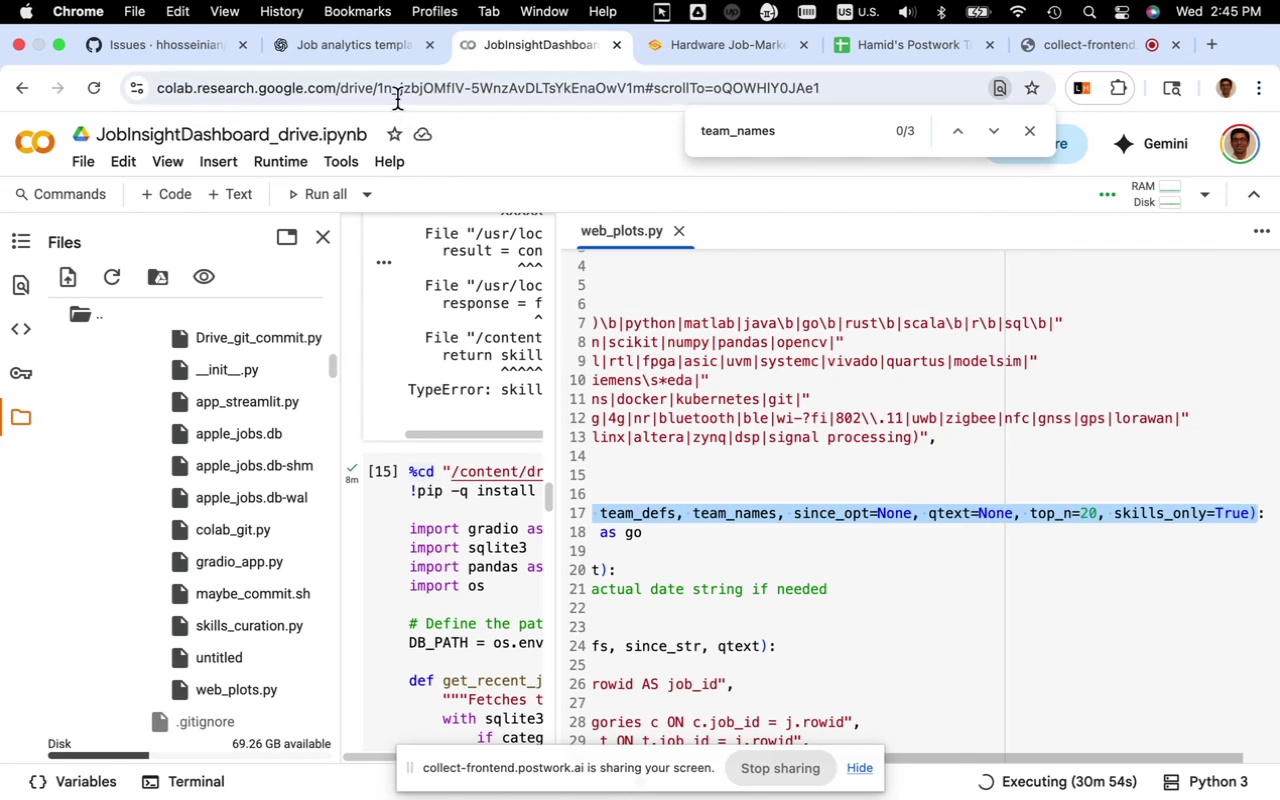 
left_click([878, 735])
 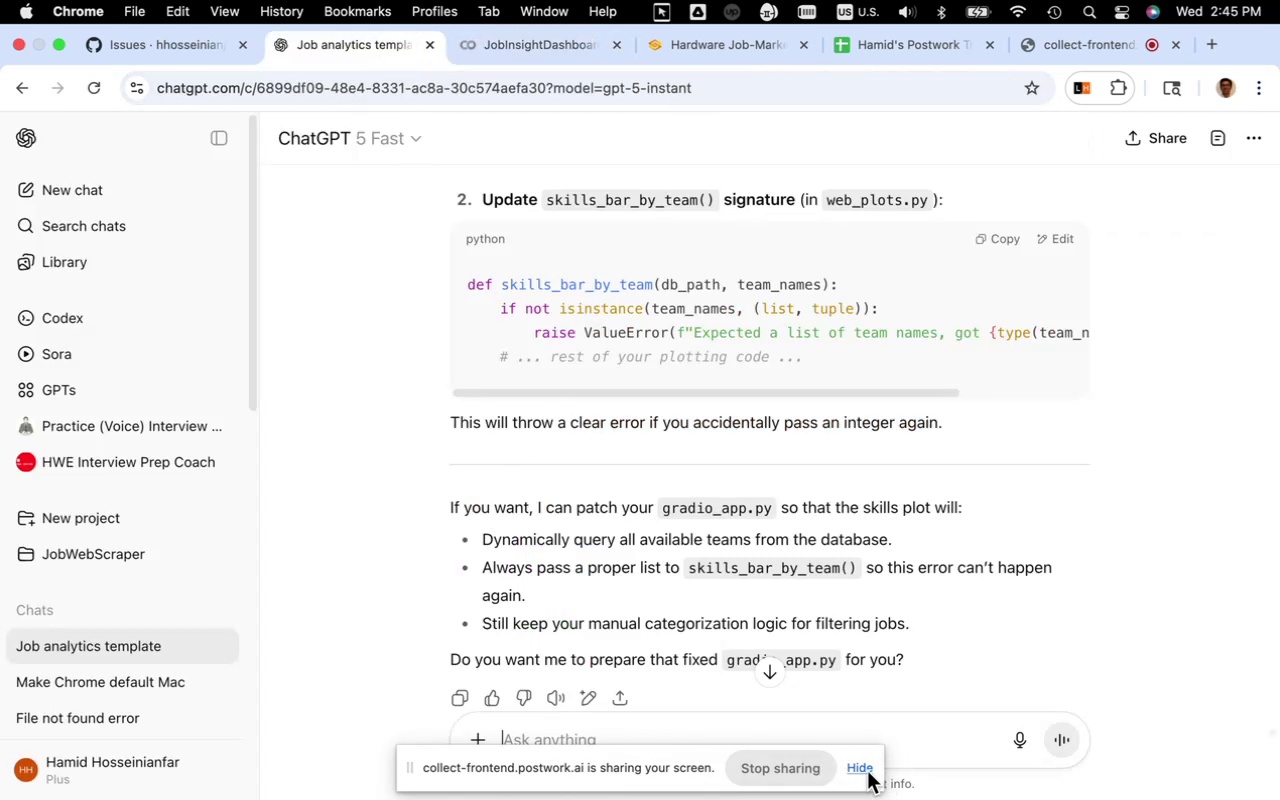 
left_click([866, 771])
 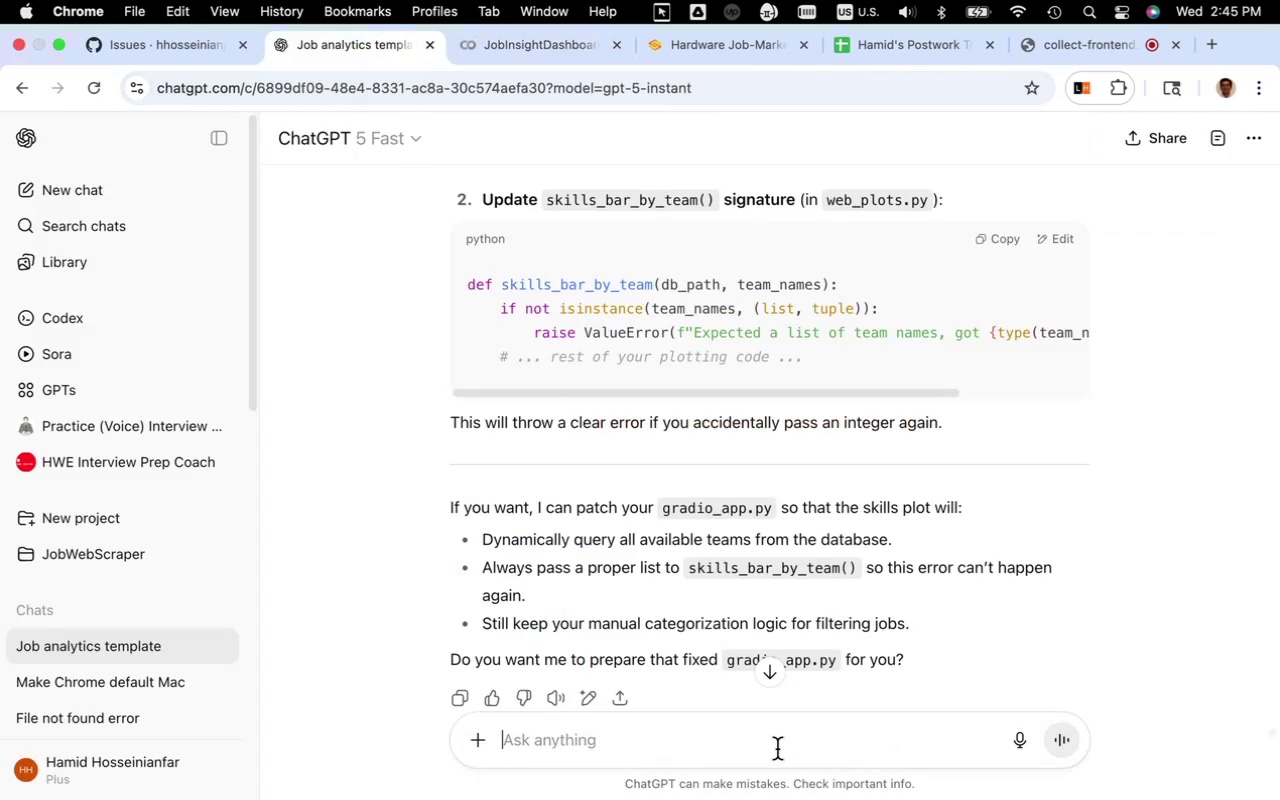 
left_click([777, 749])
 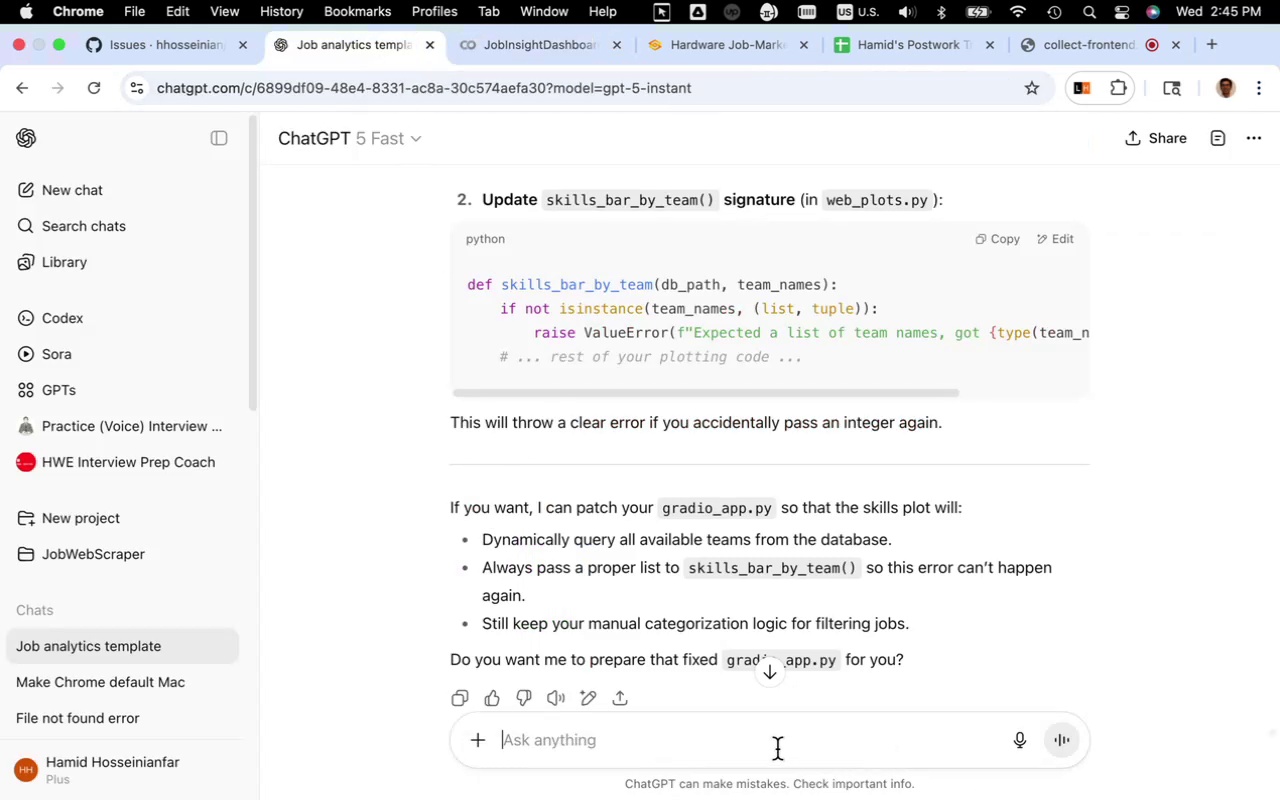 
key(Meta+V)
 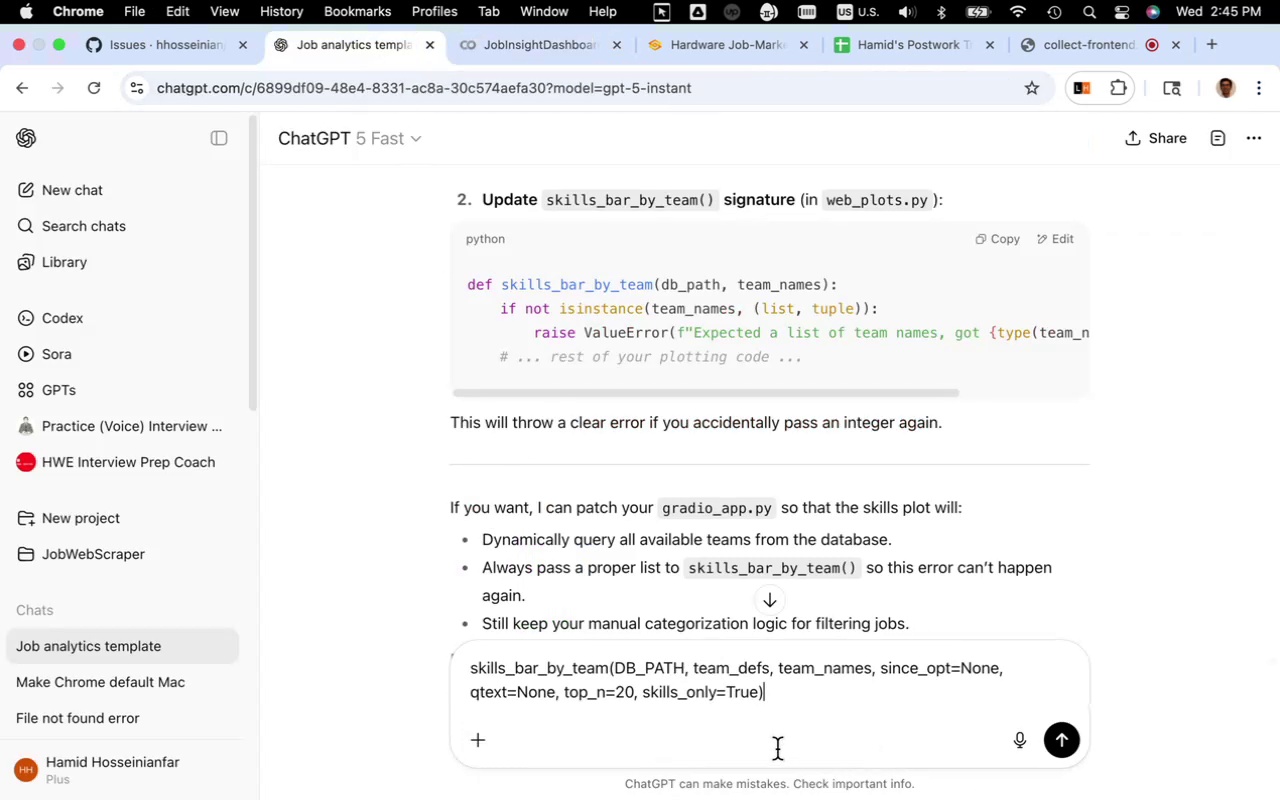 
type( needs three argument but we give it  two "")
 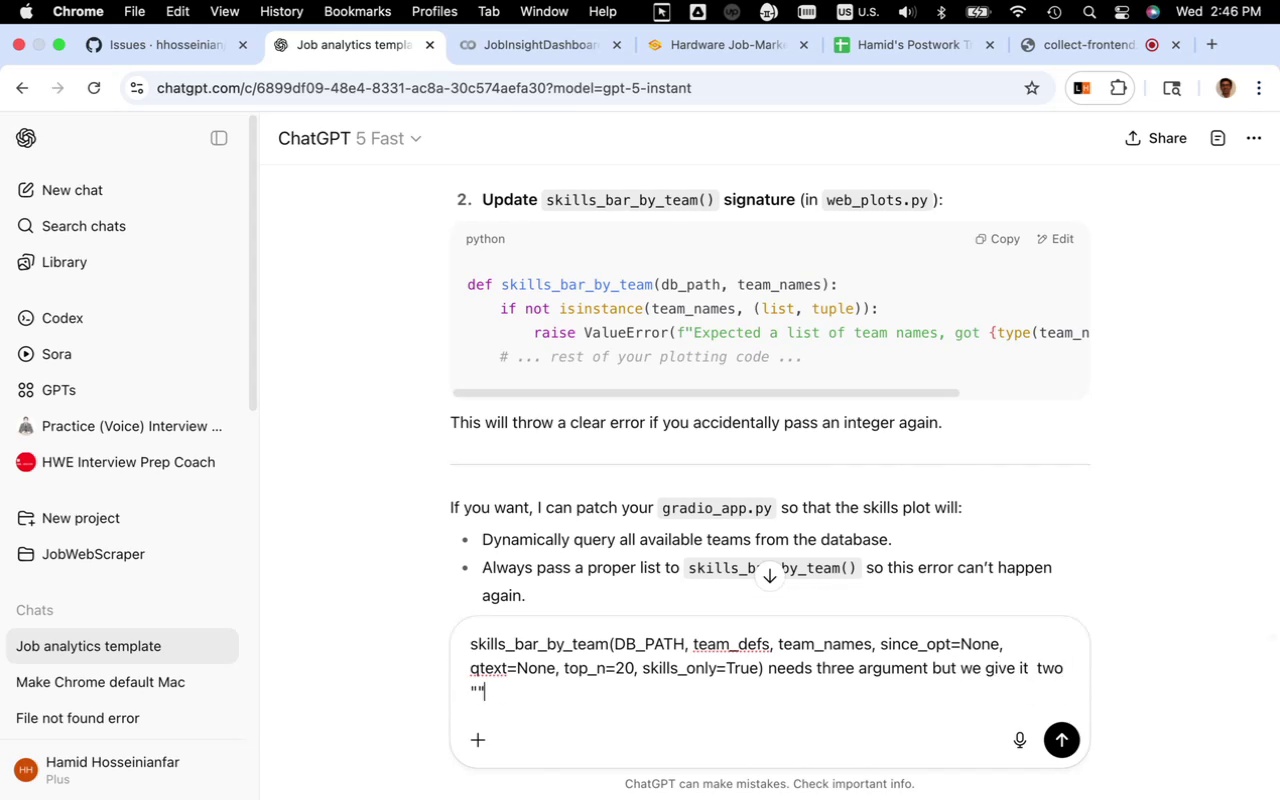 
mouse_move([689, 682])
 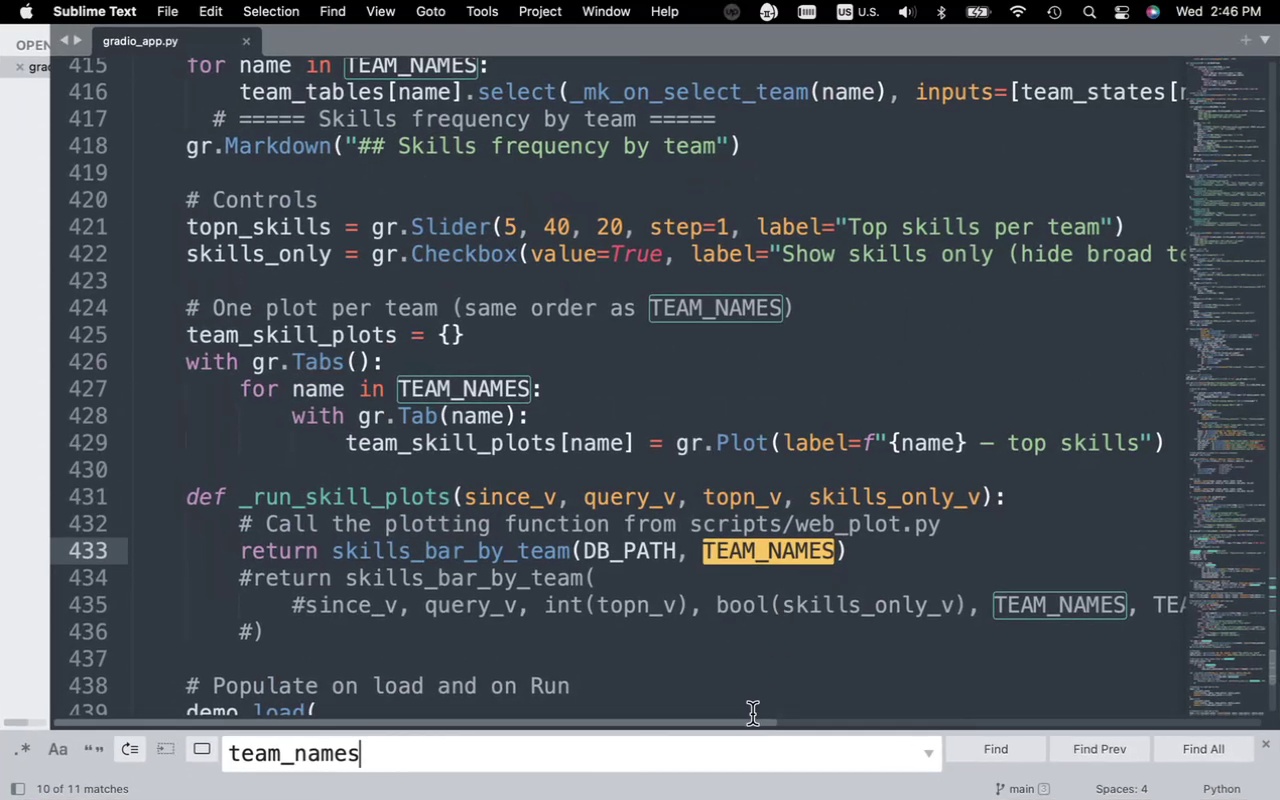 
wait(6.72)
 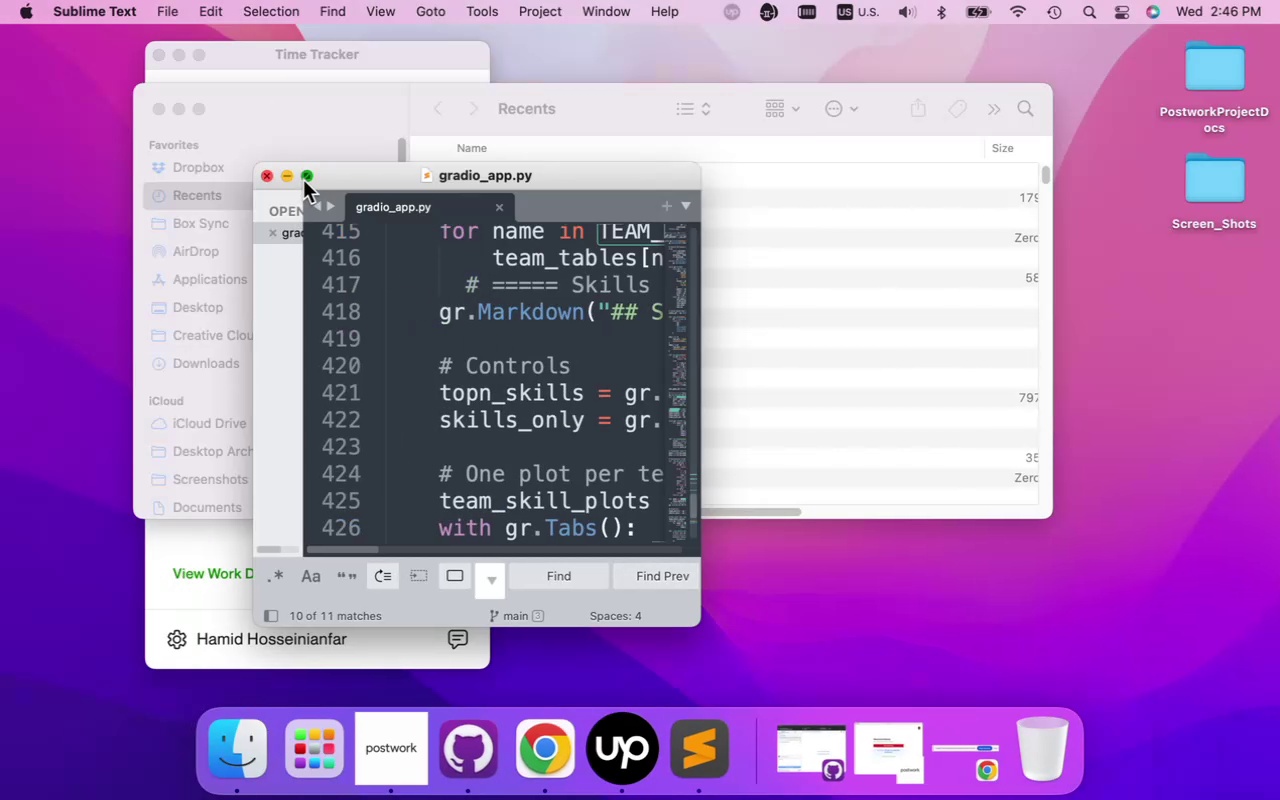 
left_click([1009, 745])
 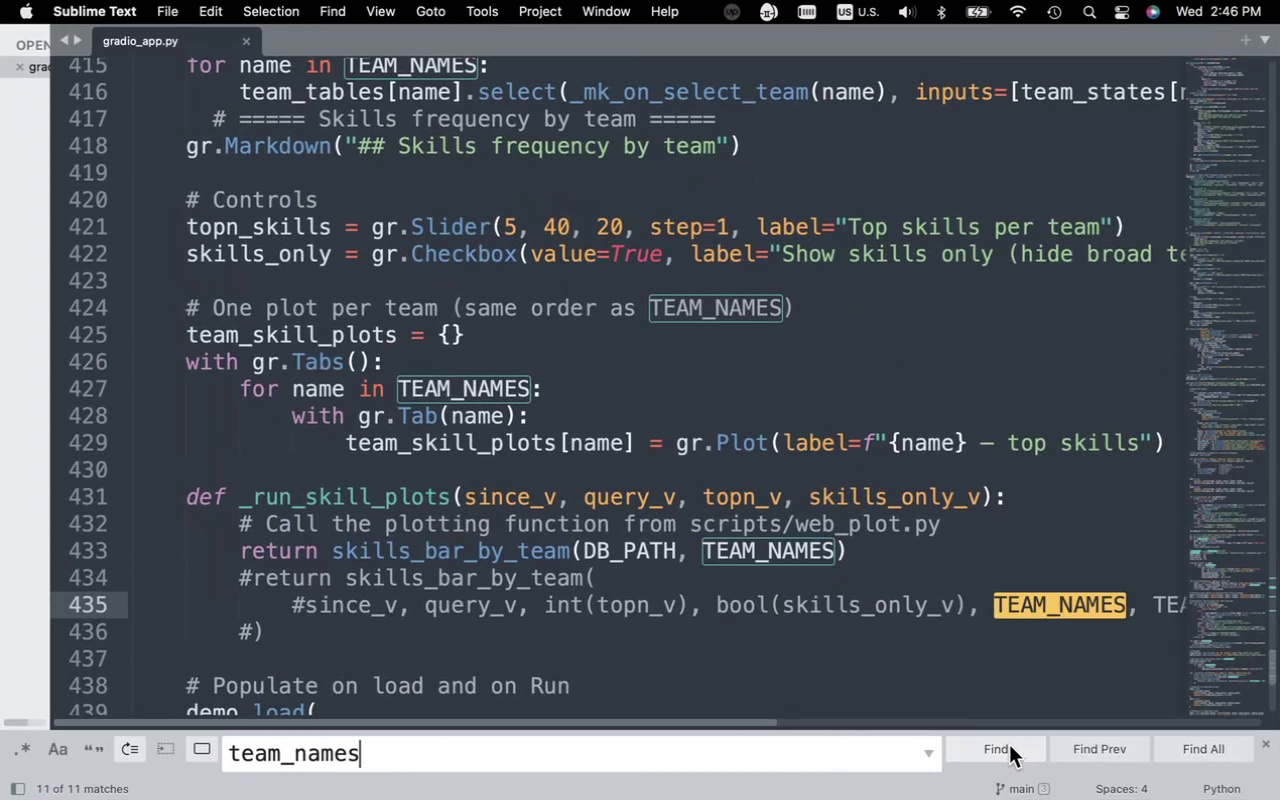 
left_click([1009, 745])
 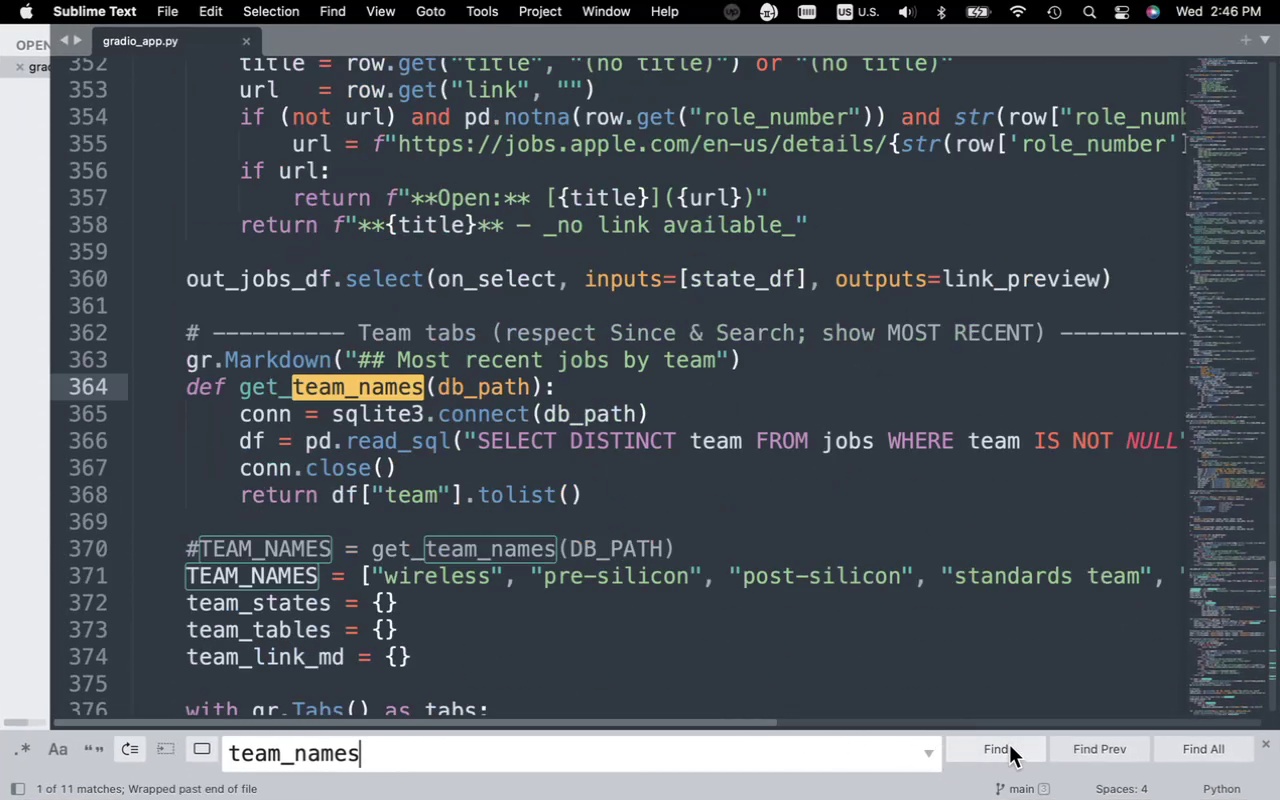 
left_click([1009, 745])
 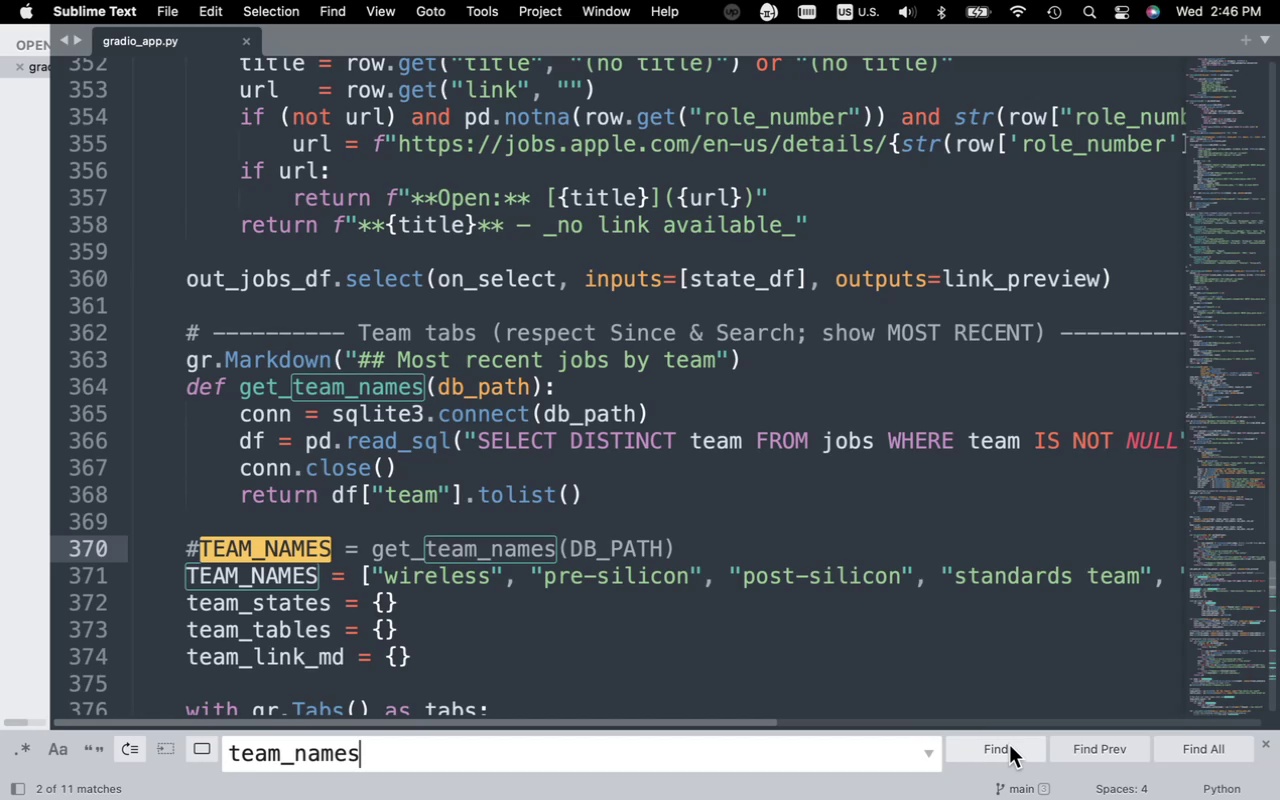 
left_click([1009, 745])
 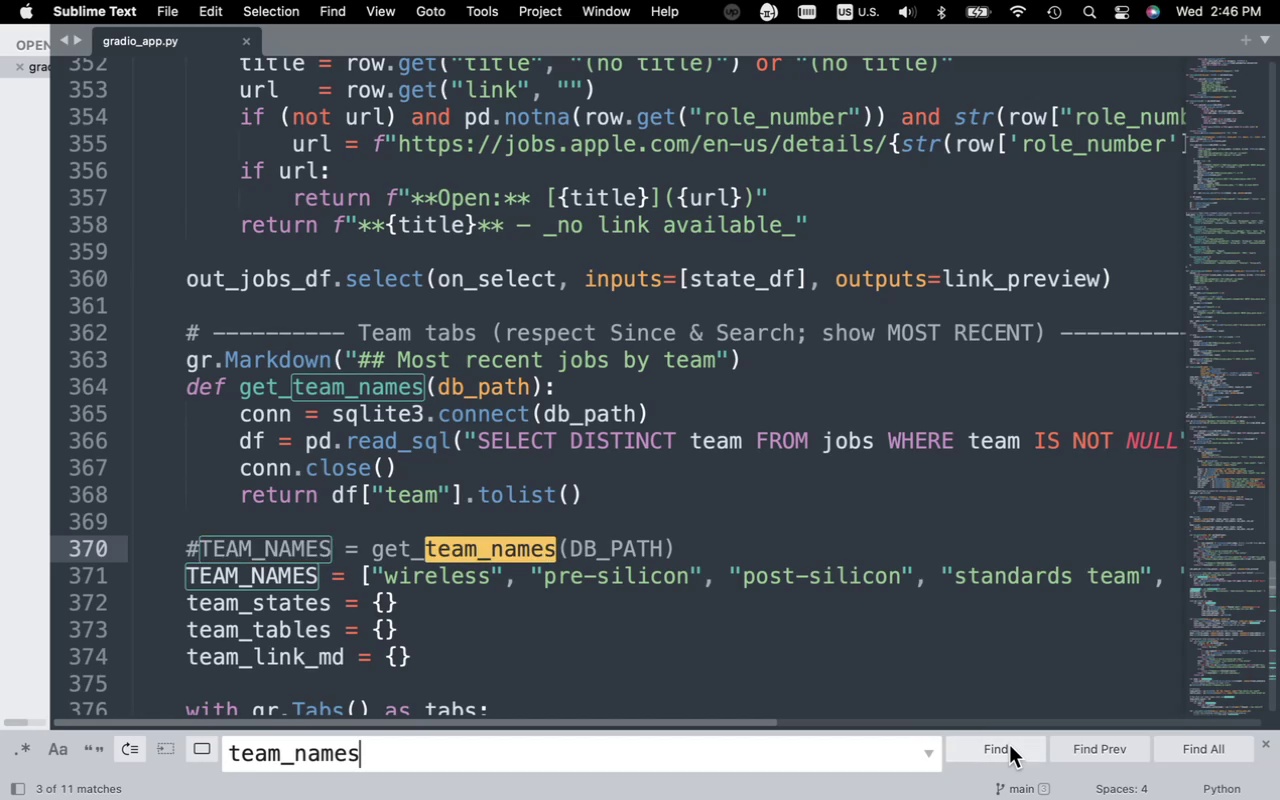 
left_click([1009, 745])
 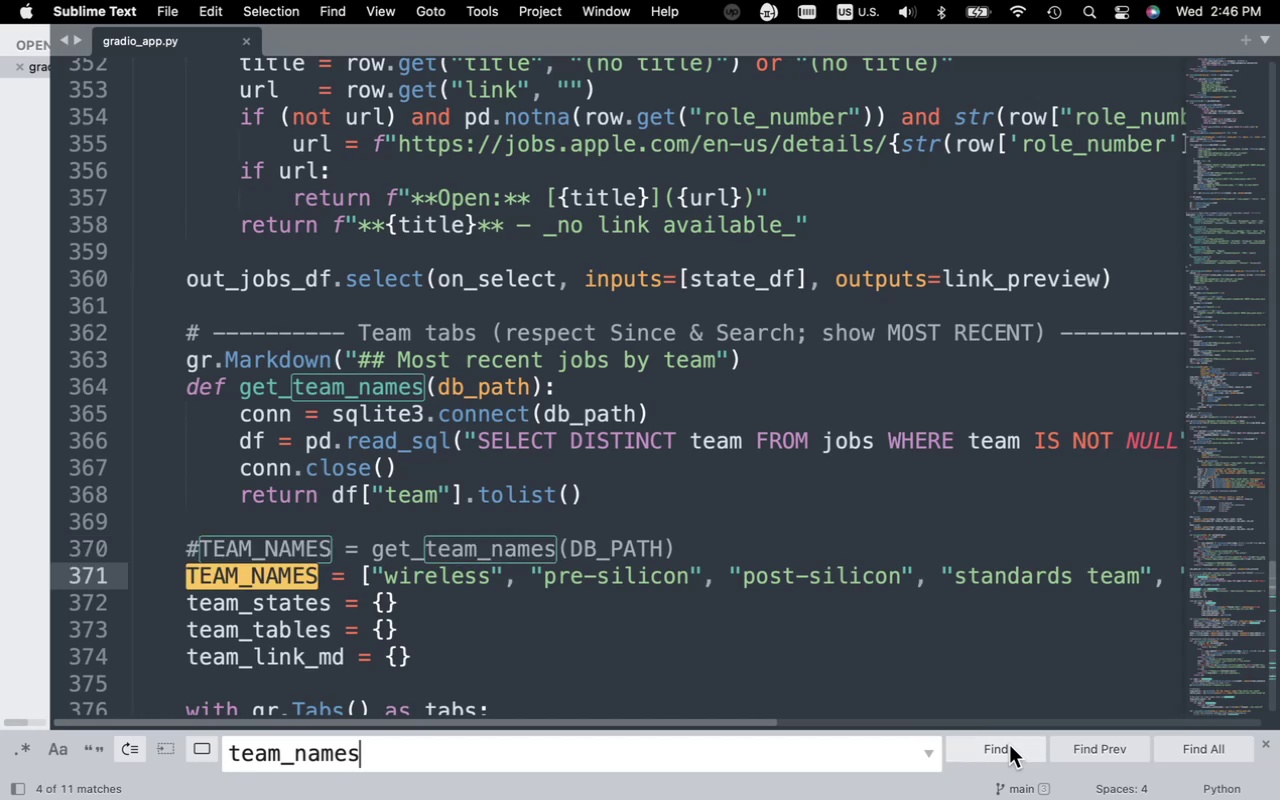 
left_click([1009, 745])
 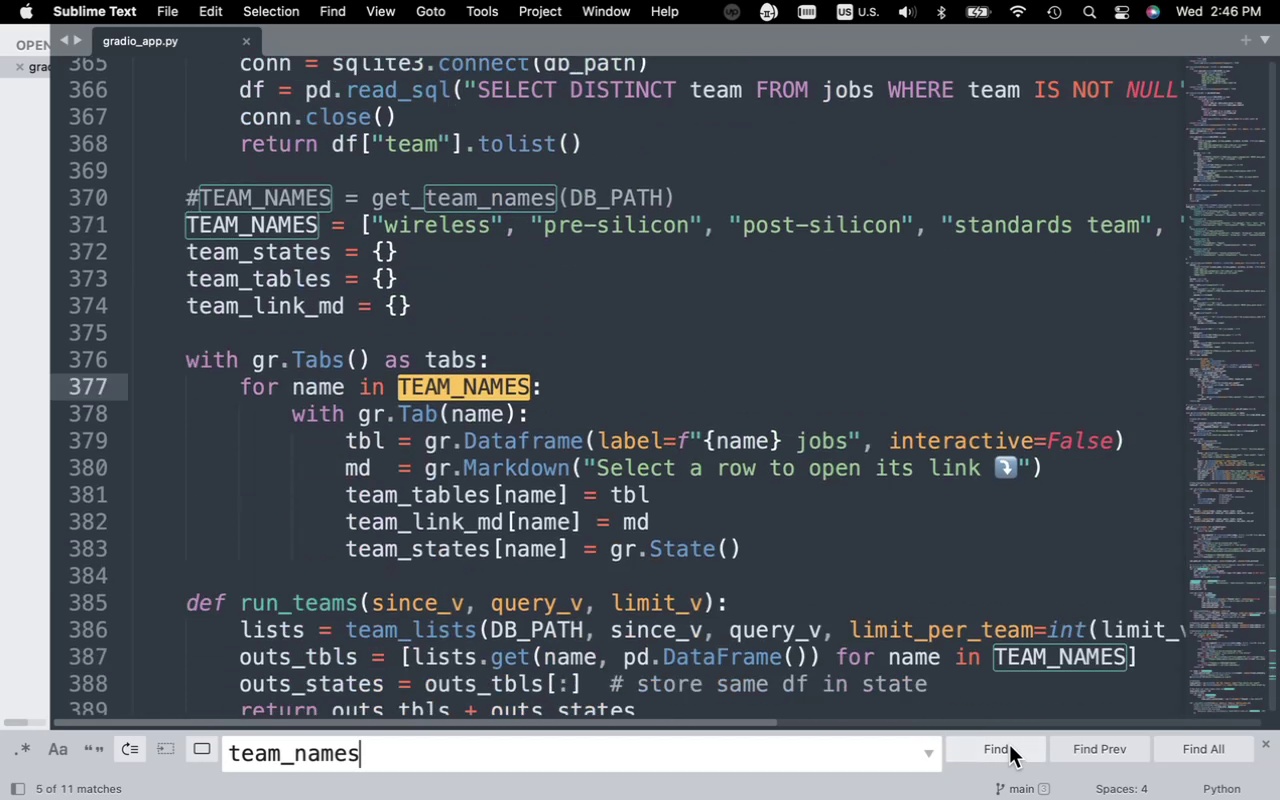 
left_click([1009, 745])
 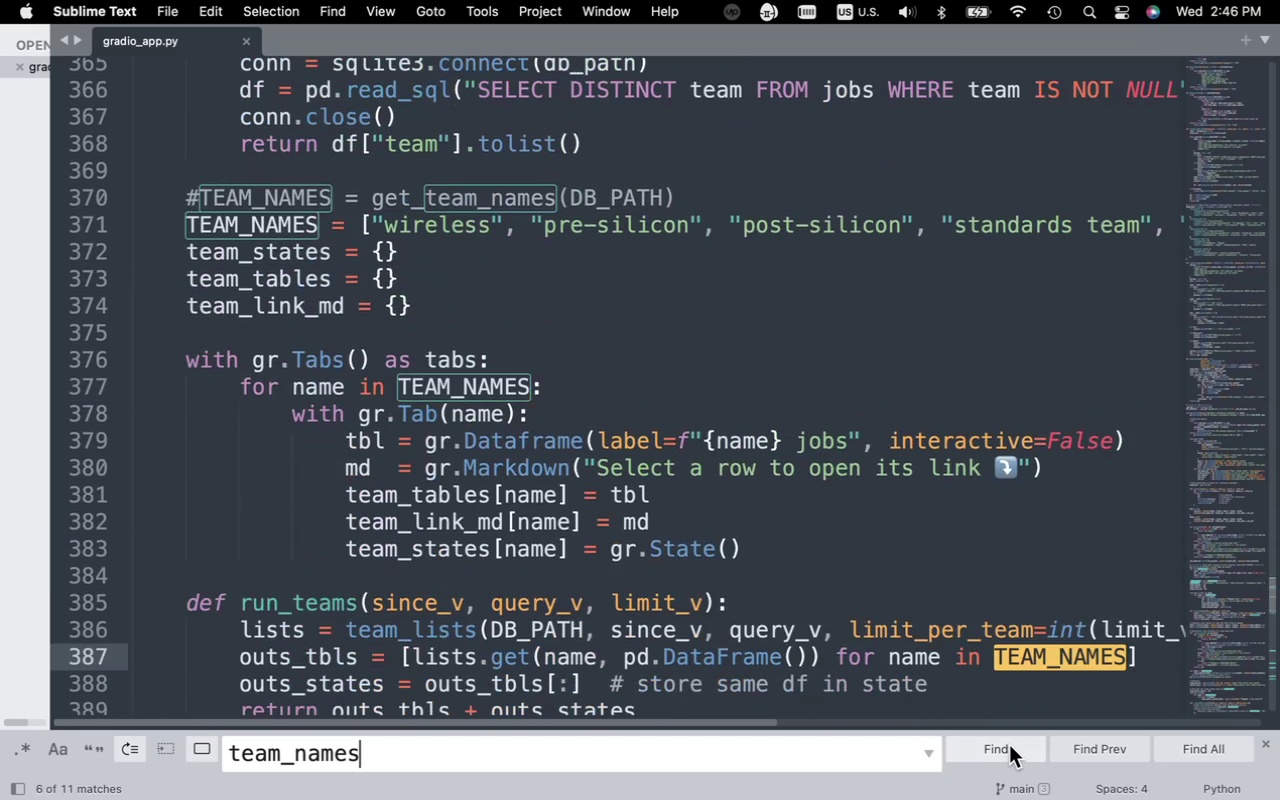 
left_click([1009, 745])
 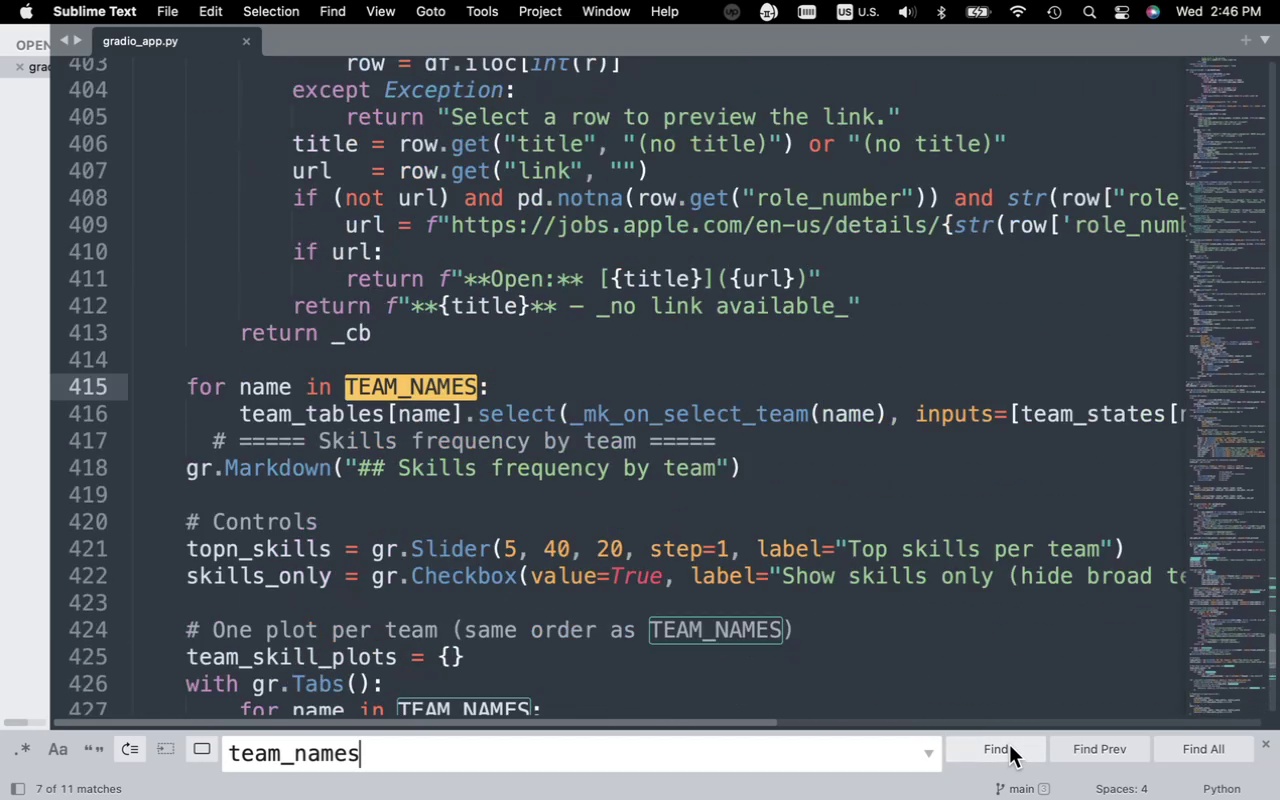 
left_click([1009, 745])
 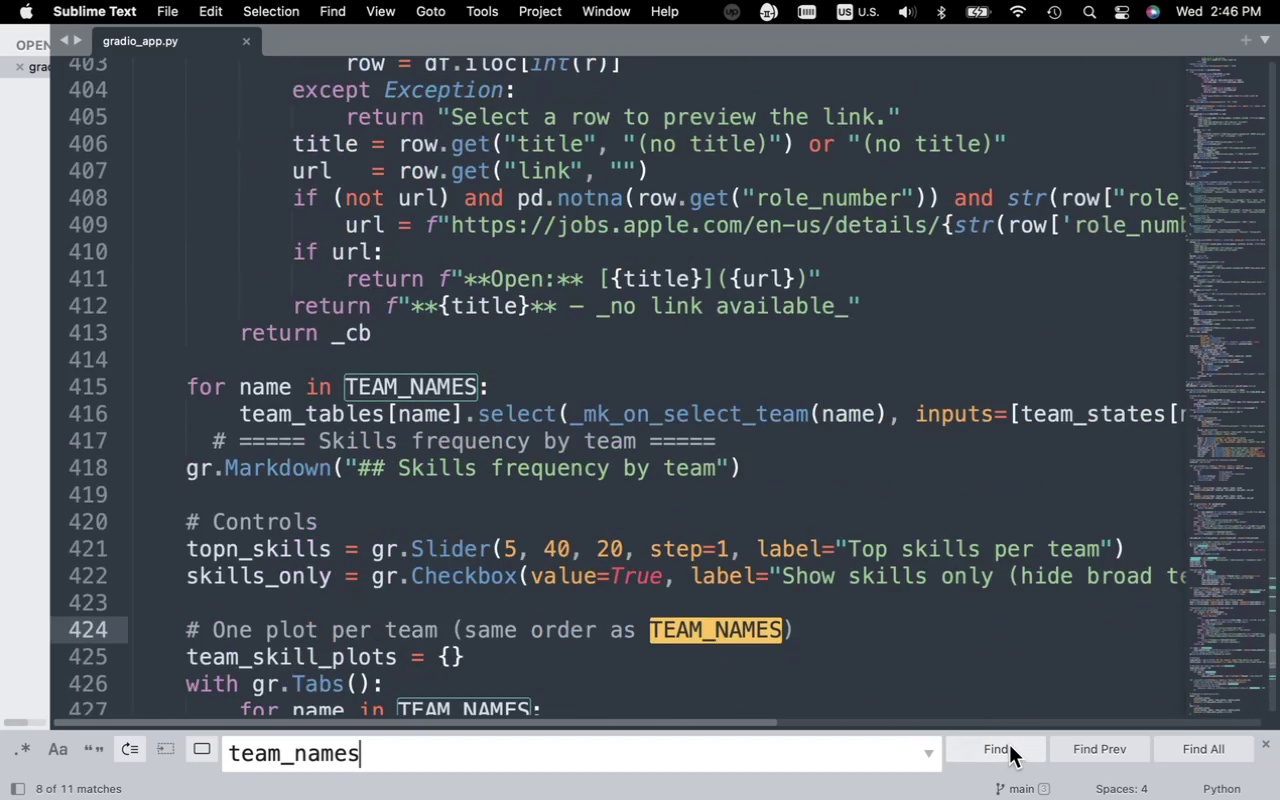 
left_click([1009, 745])
 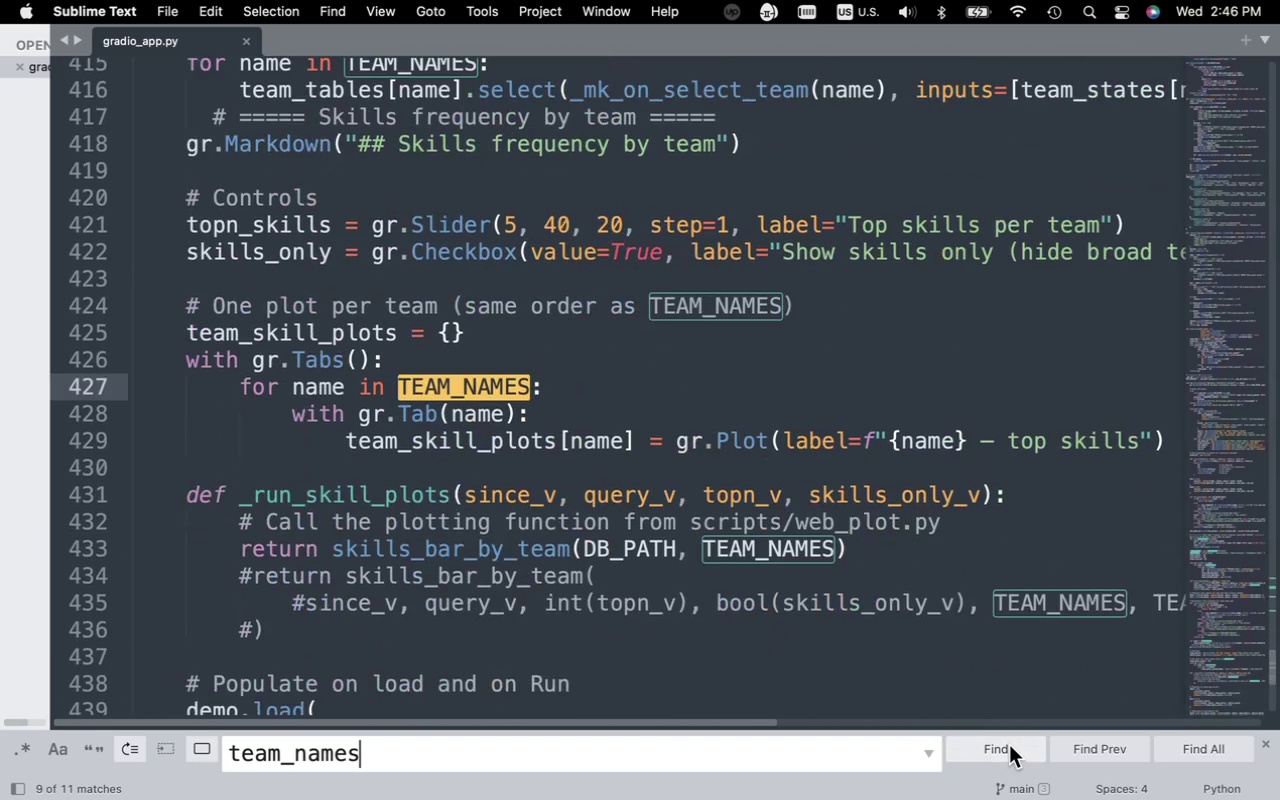 
left_click([1009, 745])
 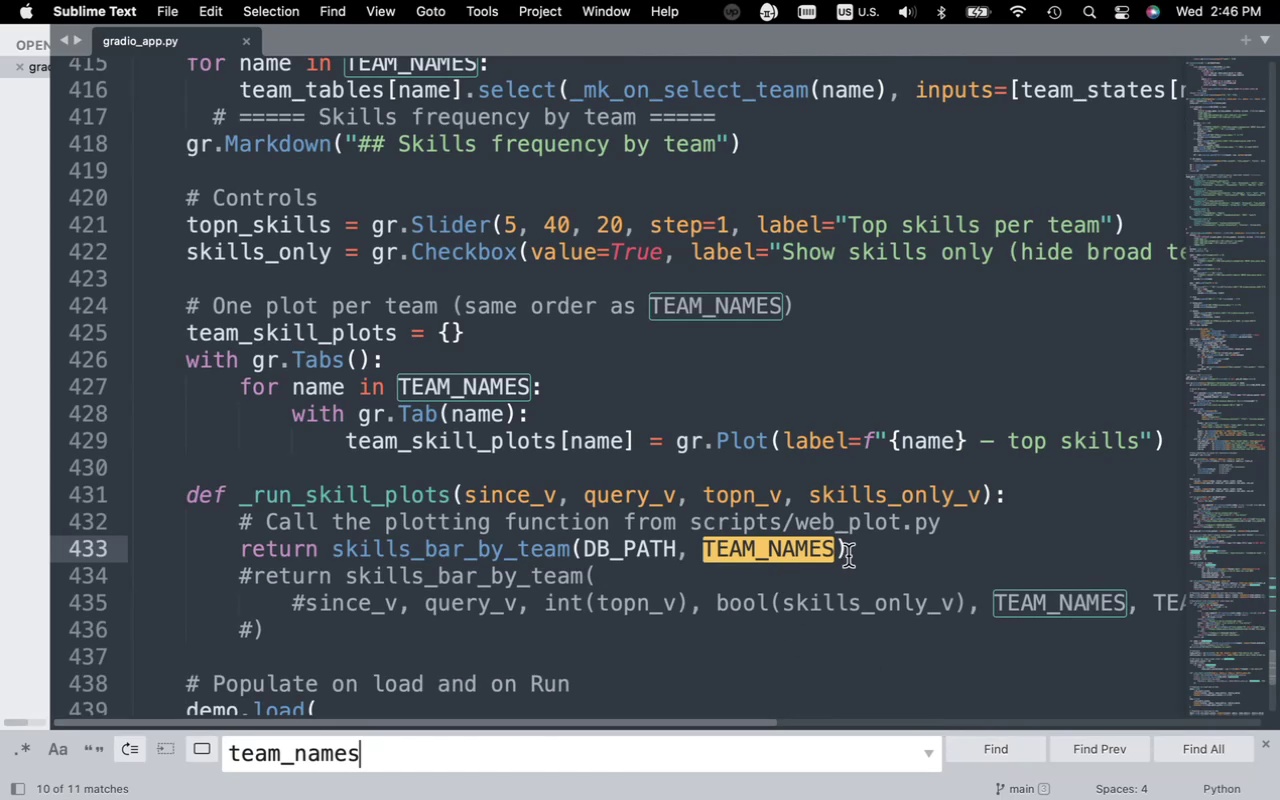 
left_click_drag(start_coordinate=[851, 553], to_coordinate=[336, 548])
 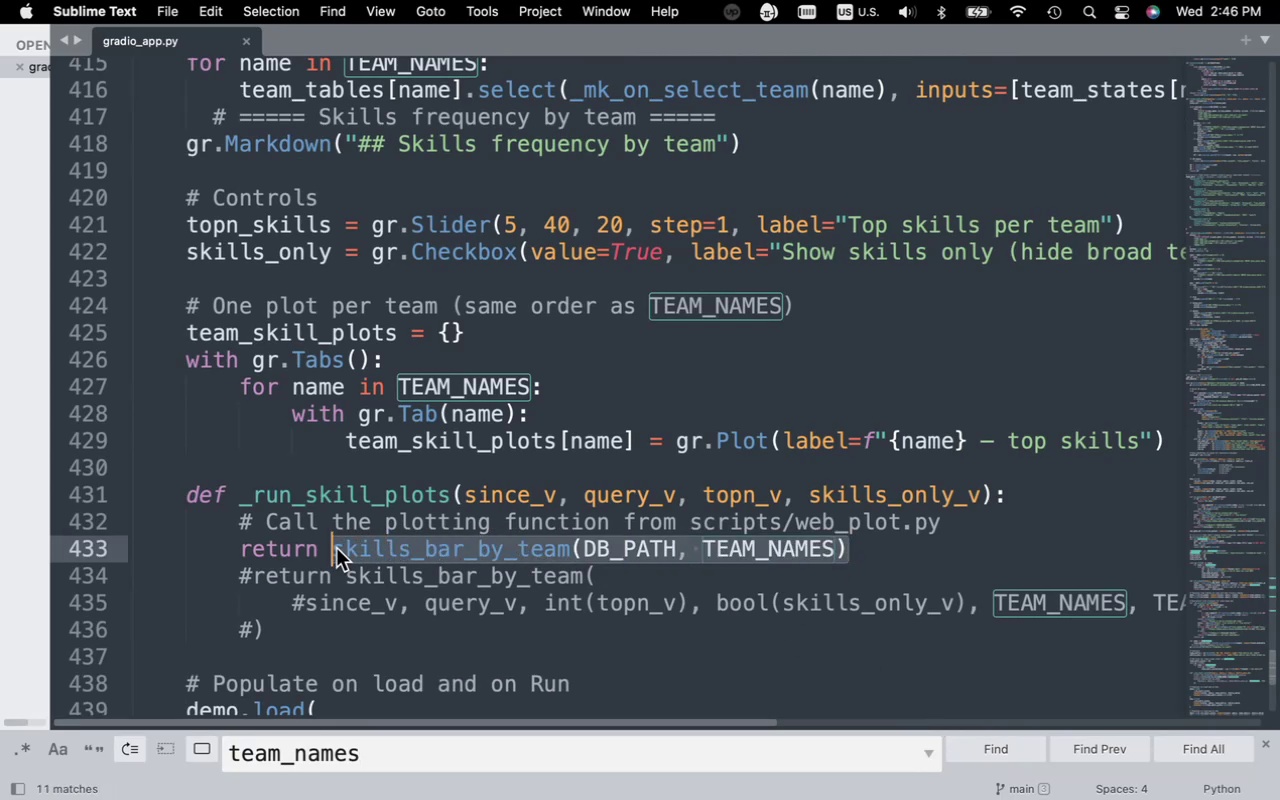 
key(Meta+C)
 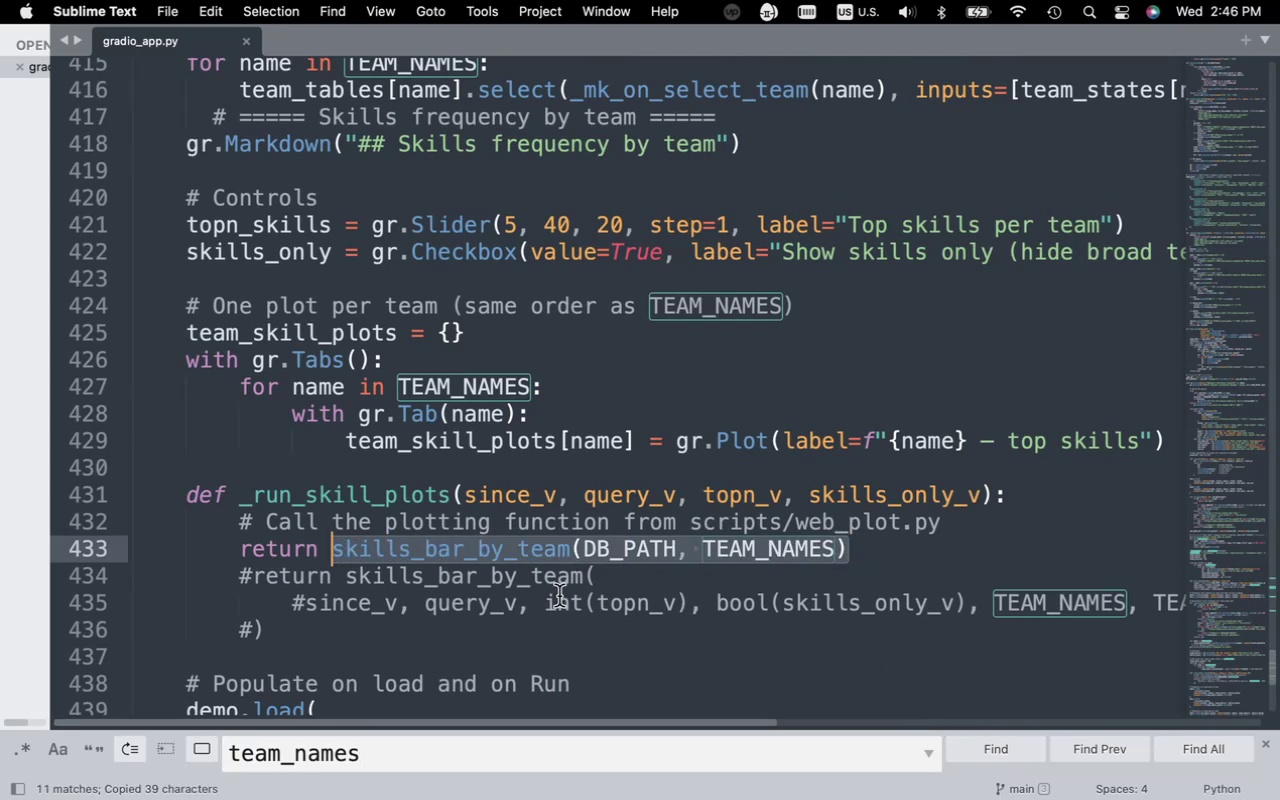 
key(Escape)
 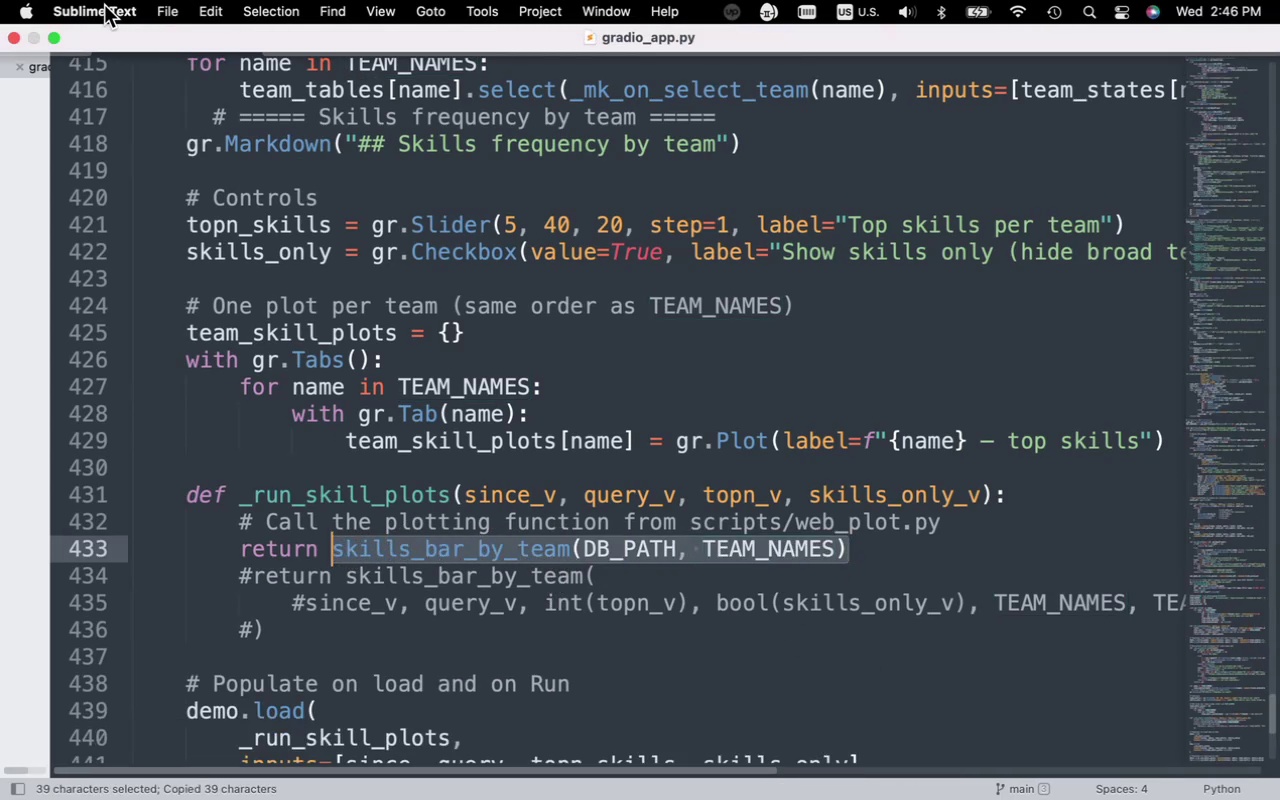 
left_click([54, 39])
 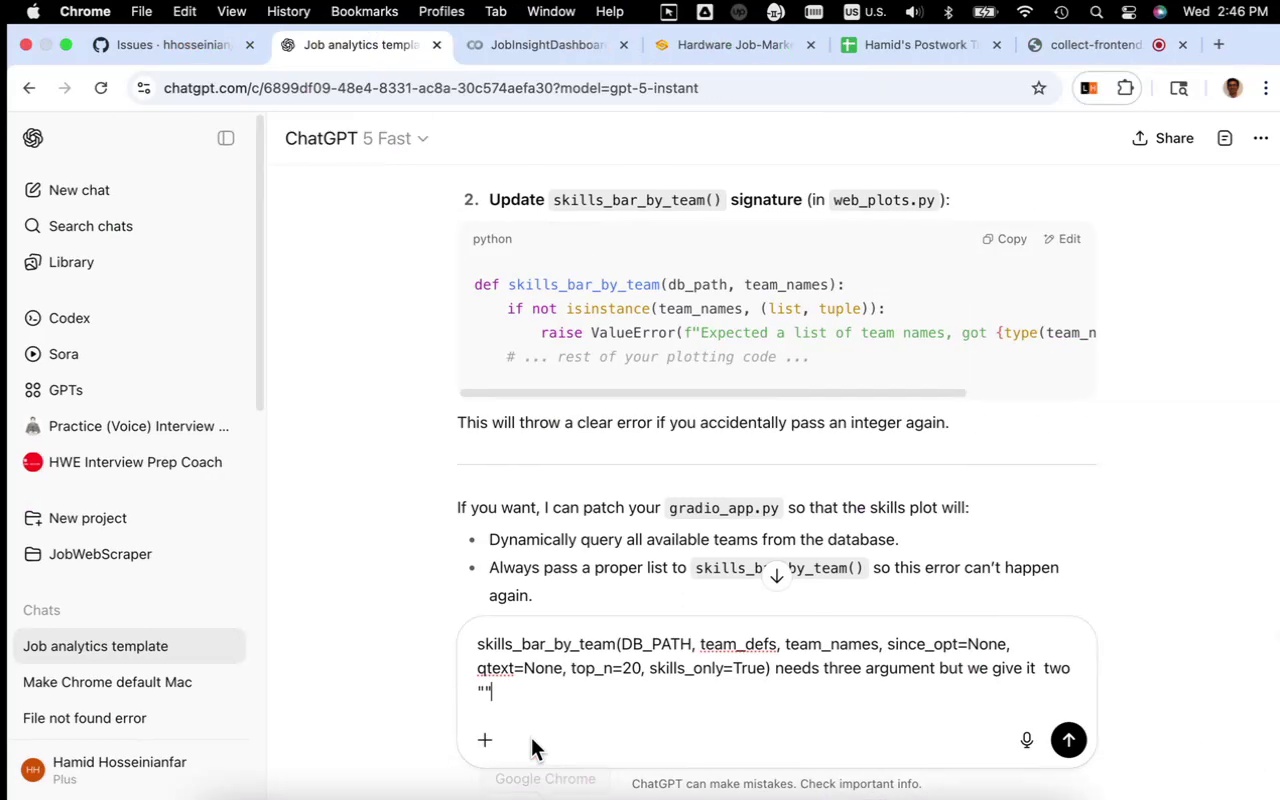 
key(Meta+CommandLeft)
 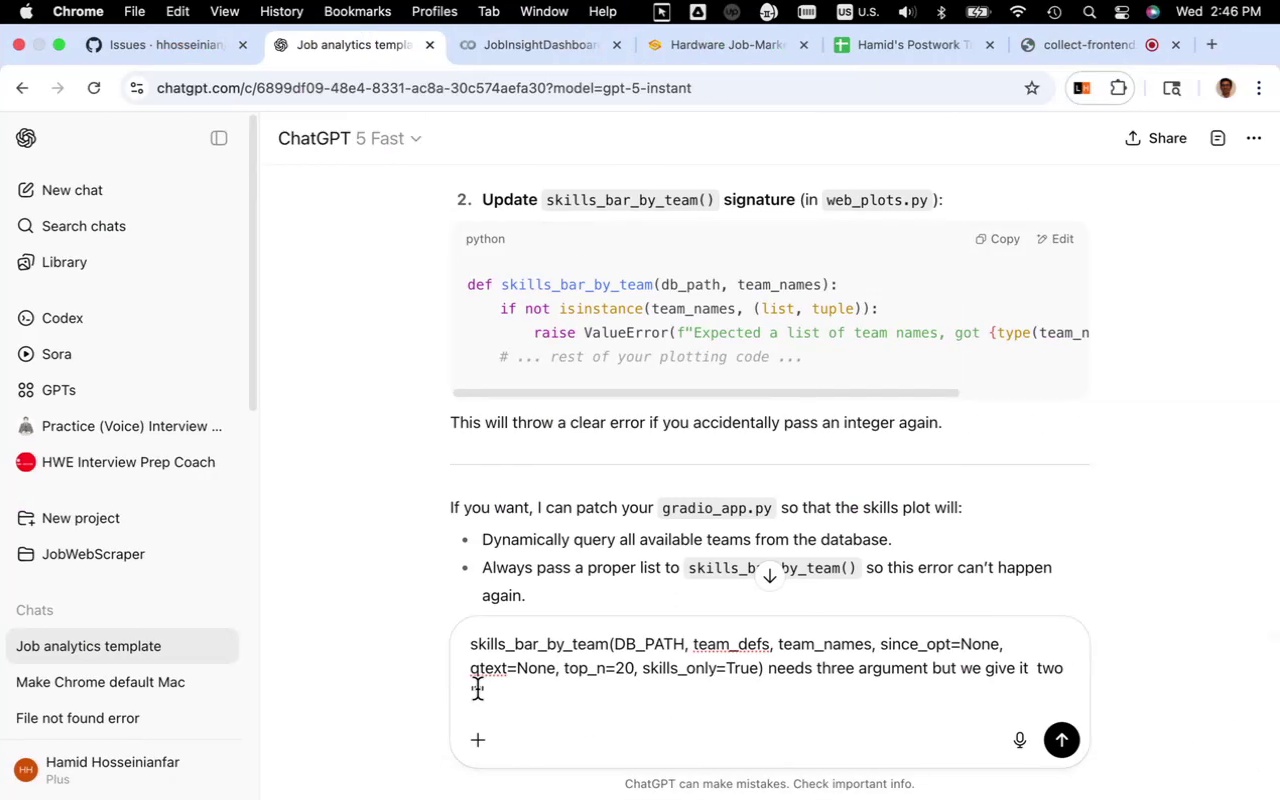 
left_click([476, 689])
 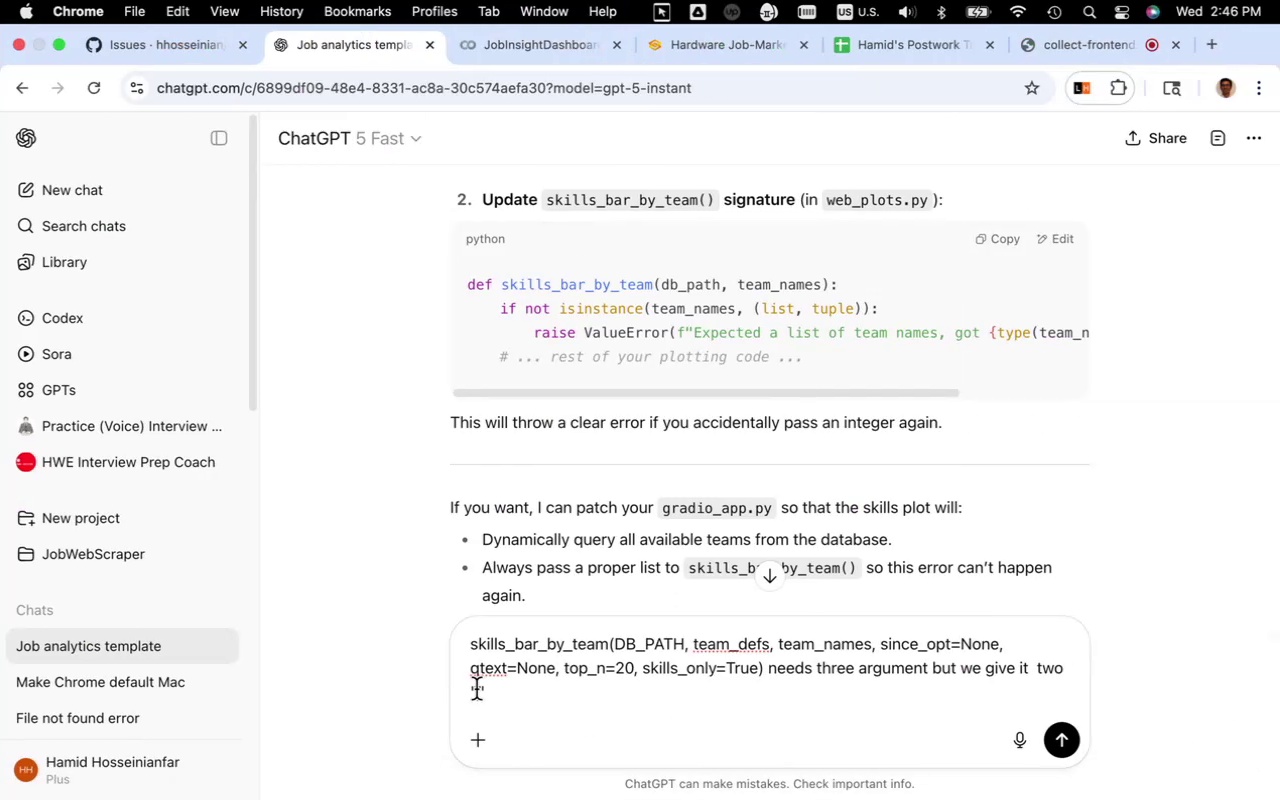 
key(Meta+V)
 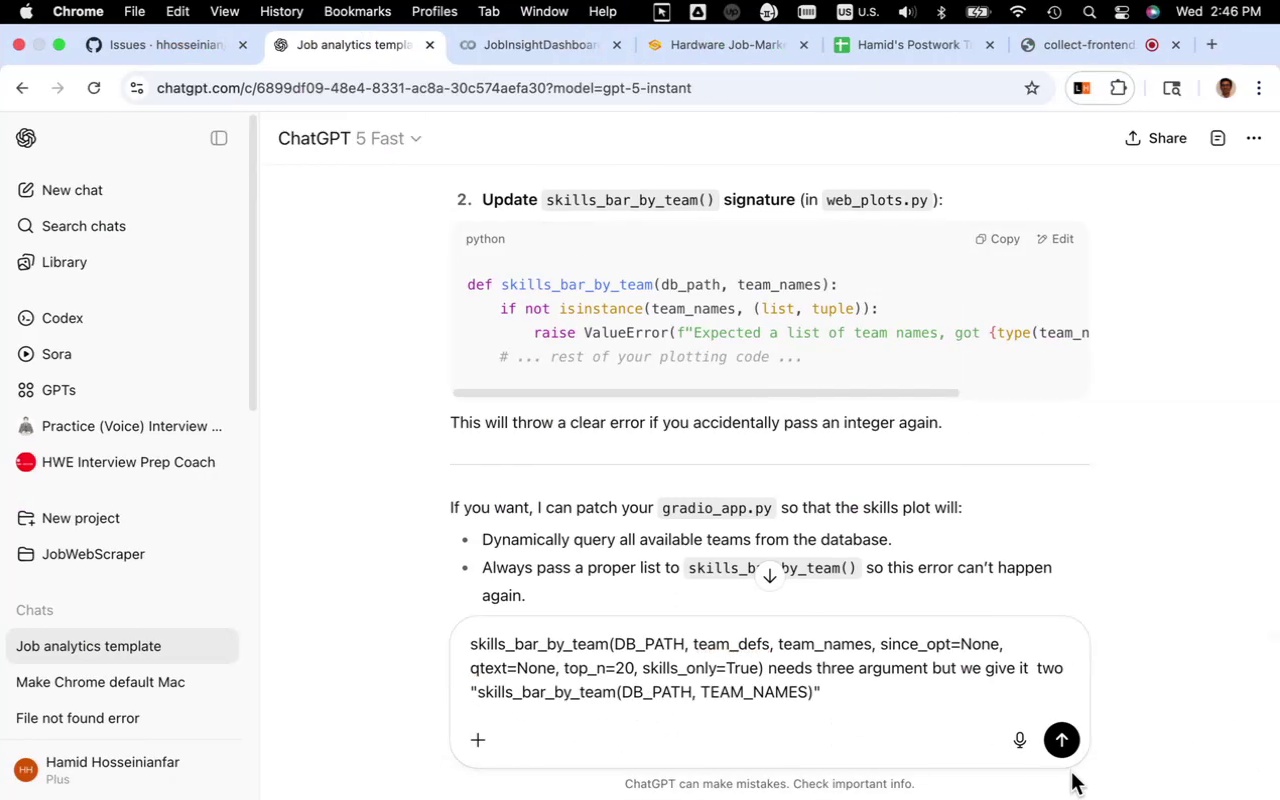 
left_click([1064, 743])
 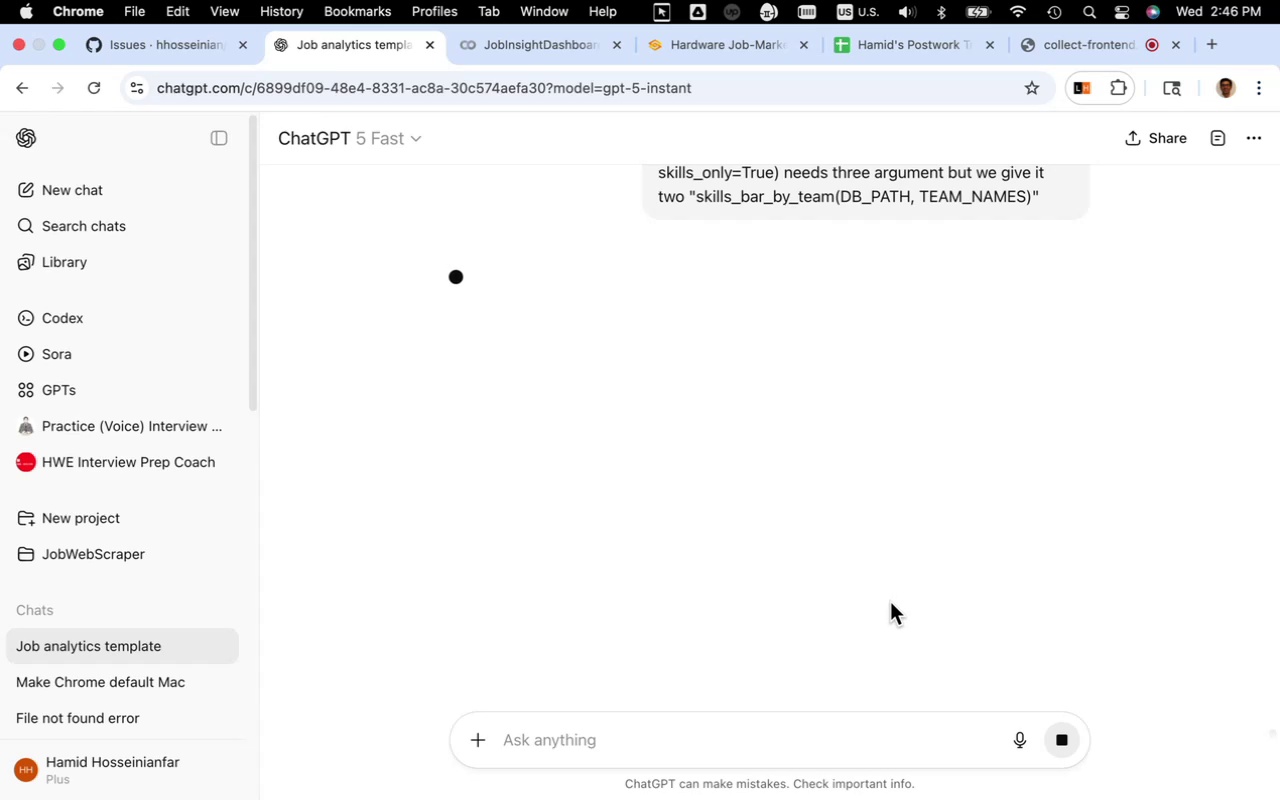 
wait(21.08)
 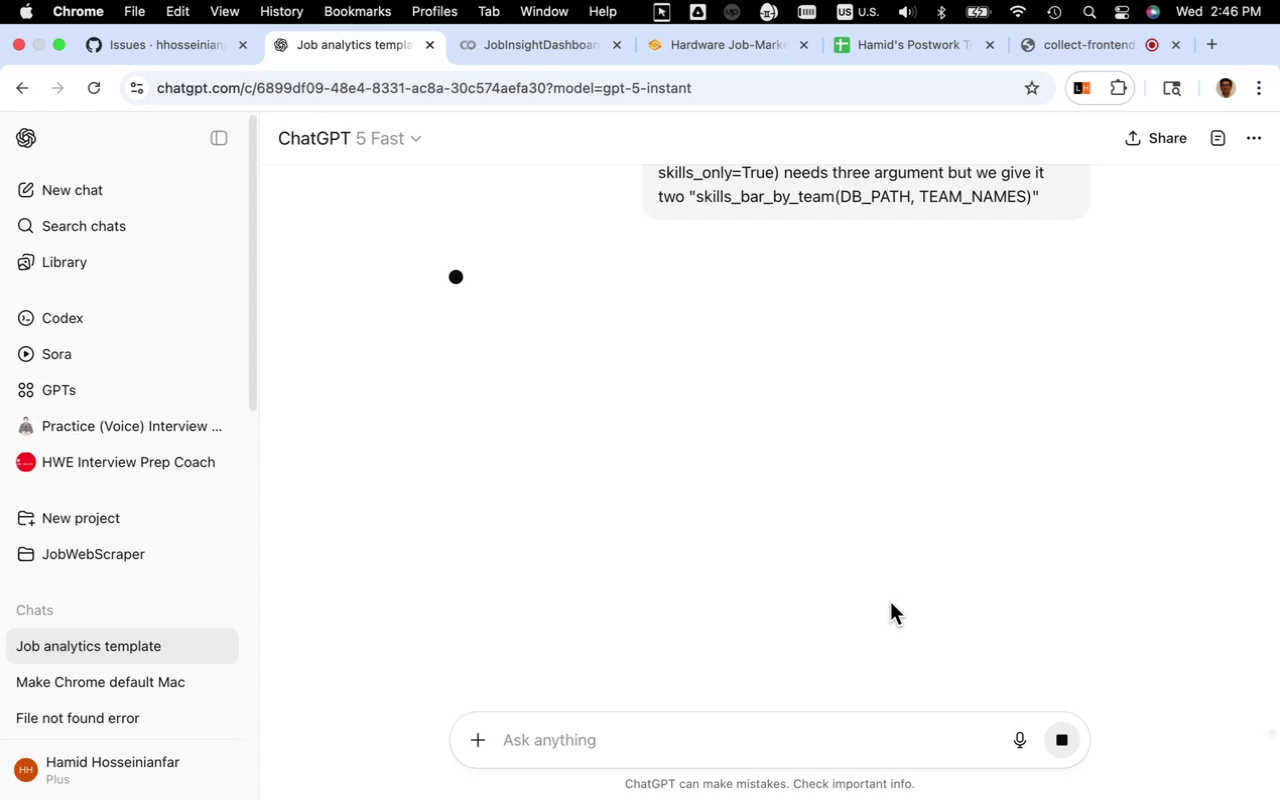 
key(Fn)
 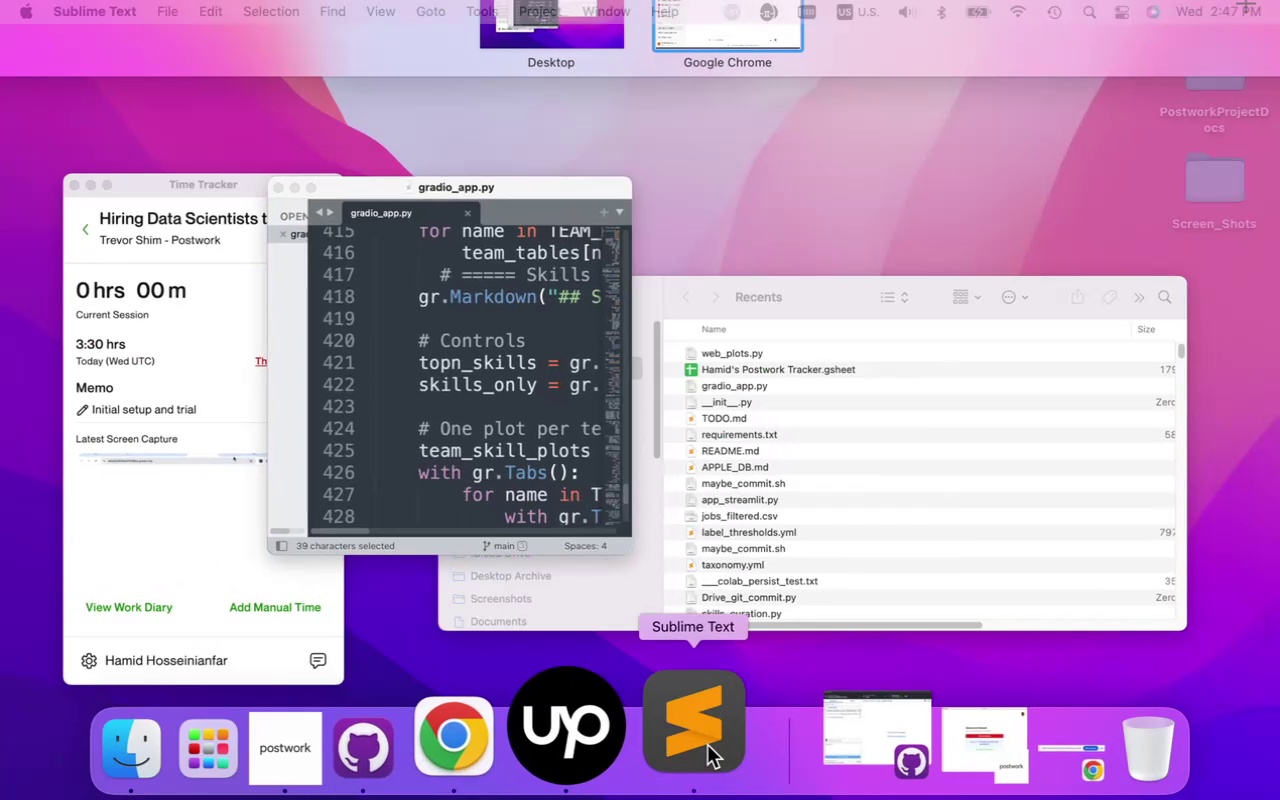 
left_click([523, 377])
 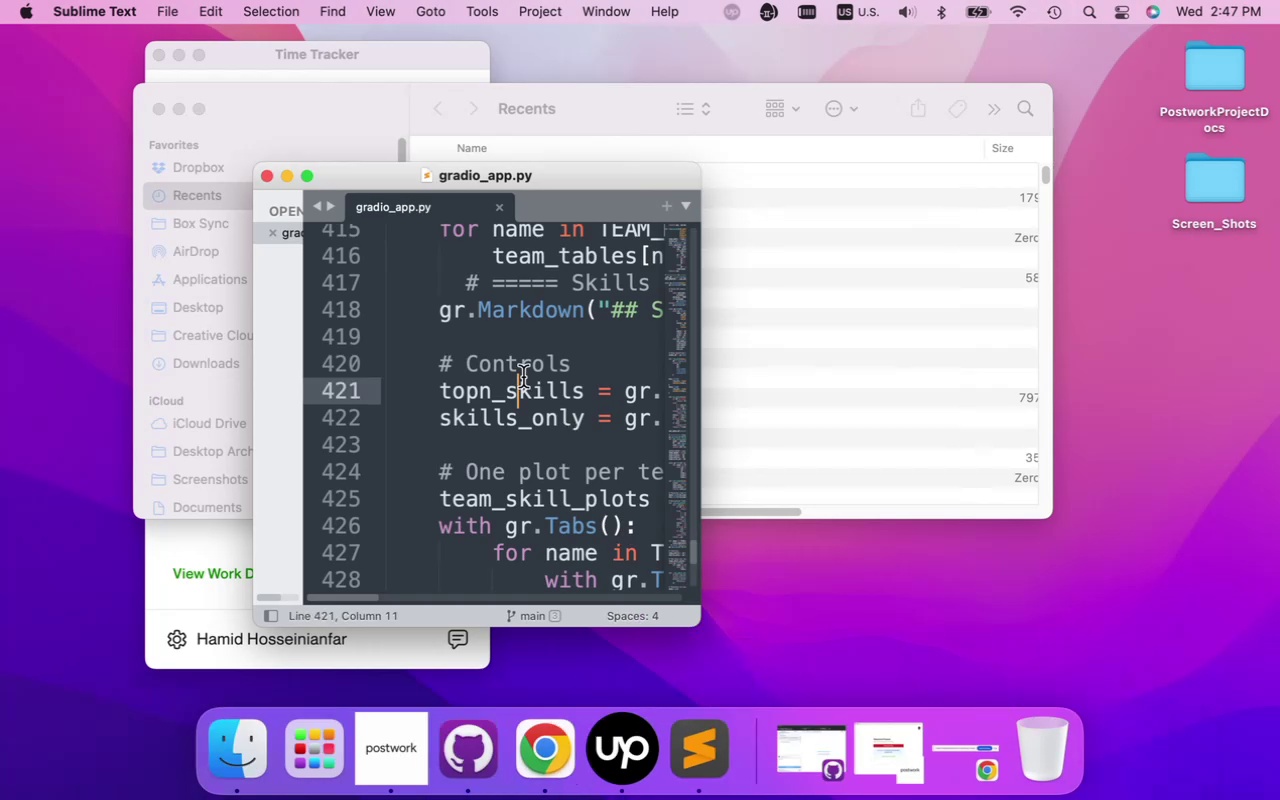 
key(Meta+F)
 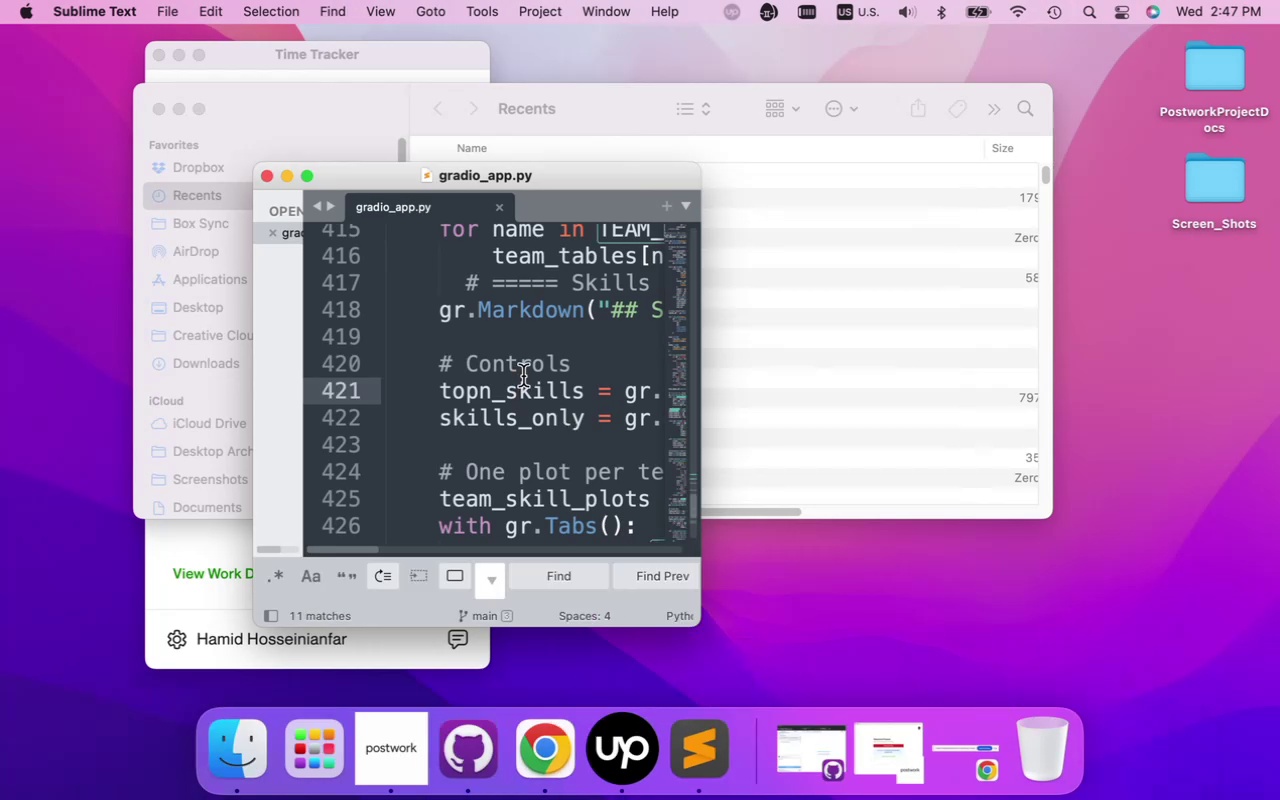 
type(team_def)
 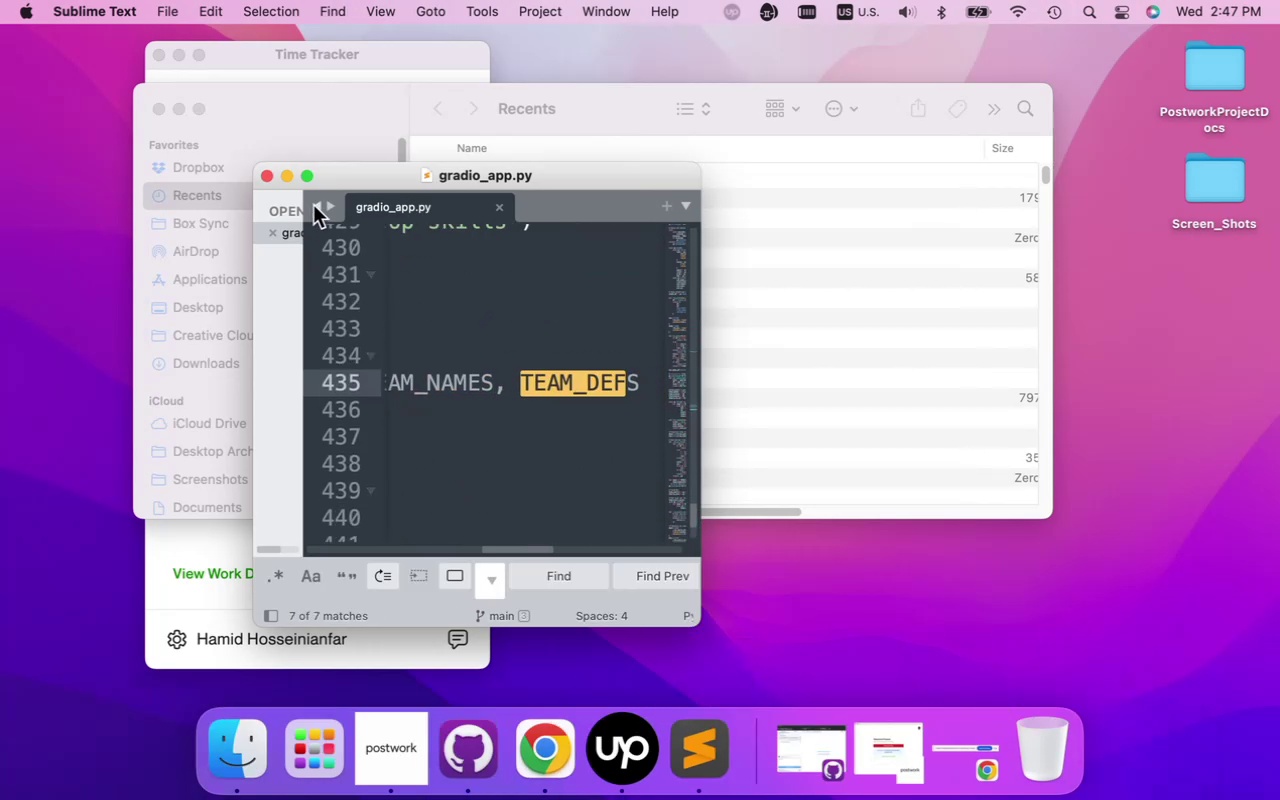 
left_click([308, 176])
 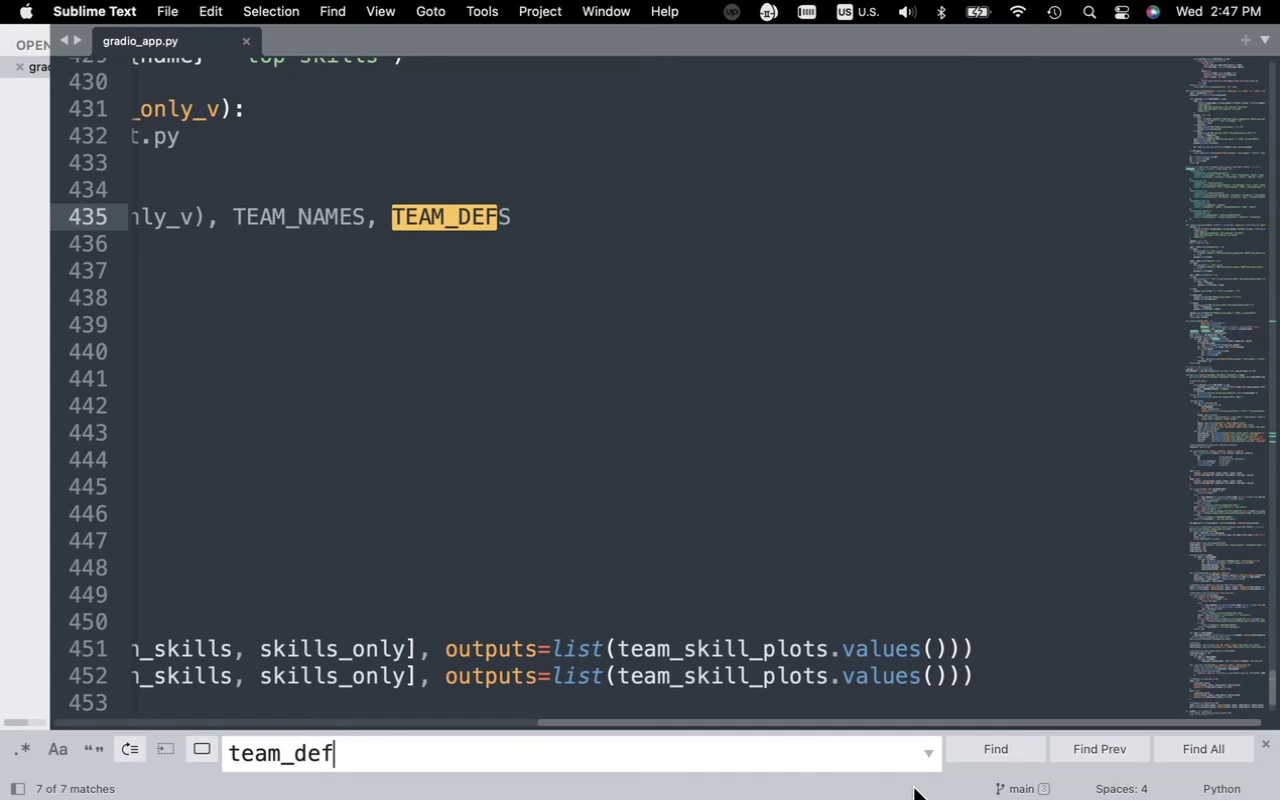 
left_click([968, 751])
 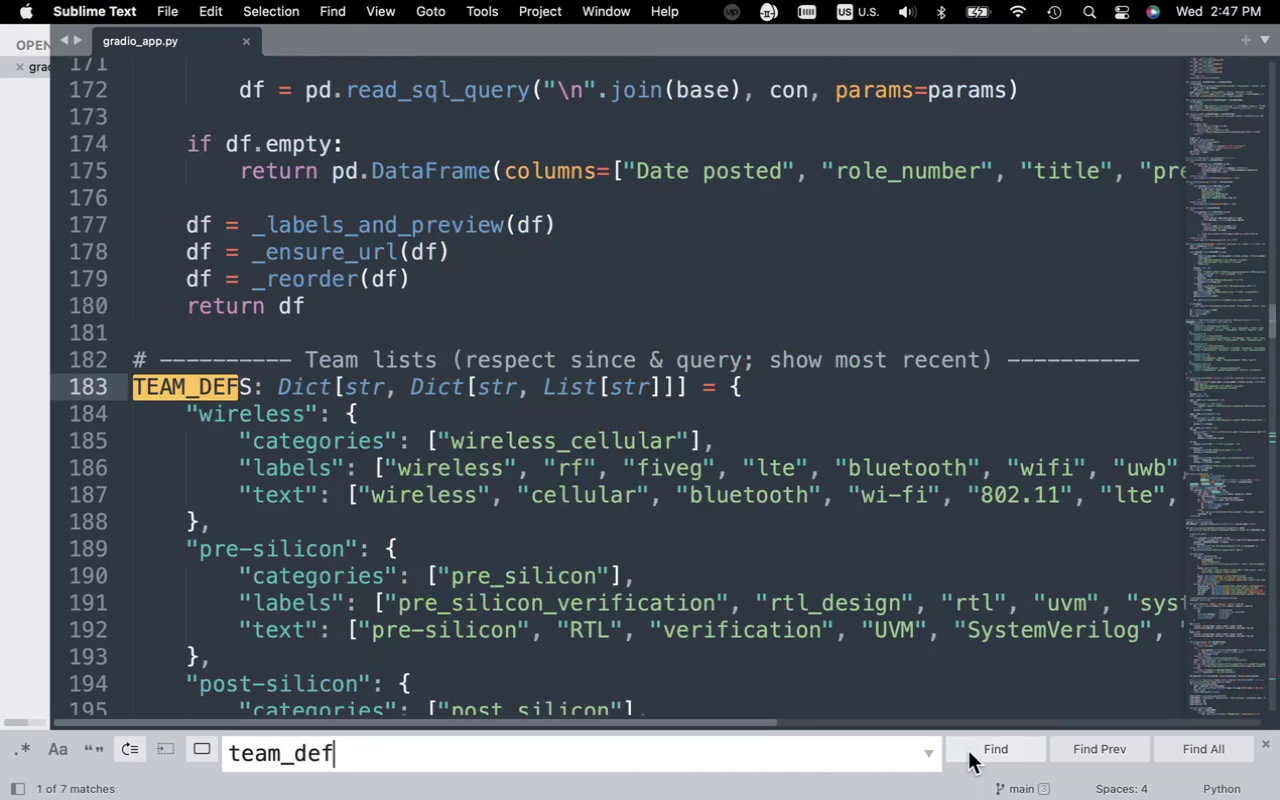 
wait(9.19)
 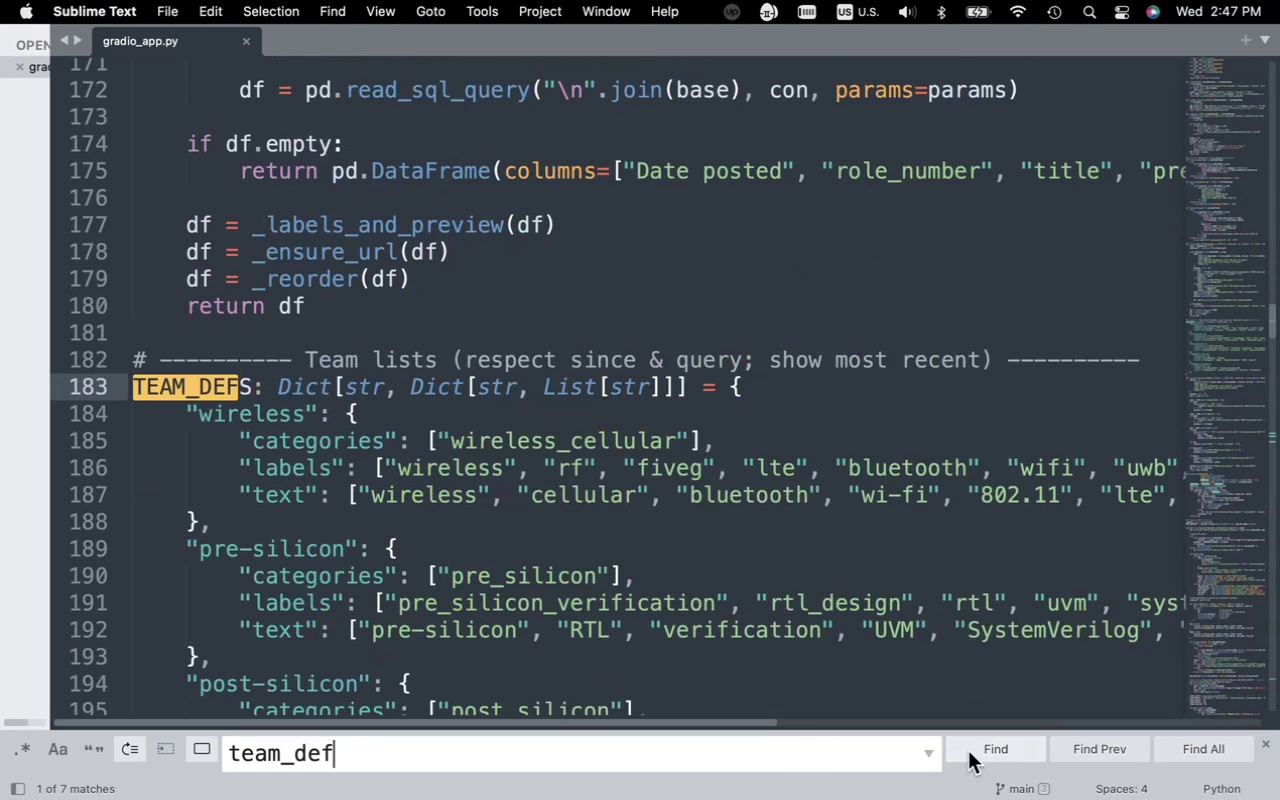 
left_click([968, 751])
 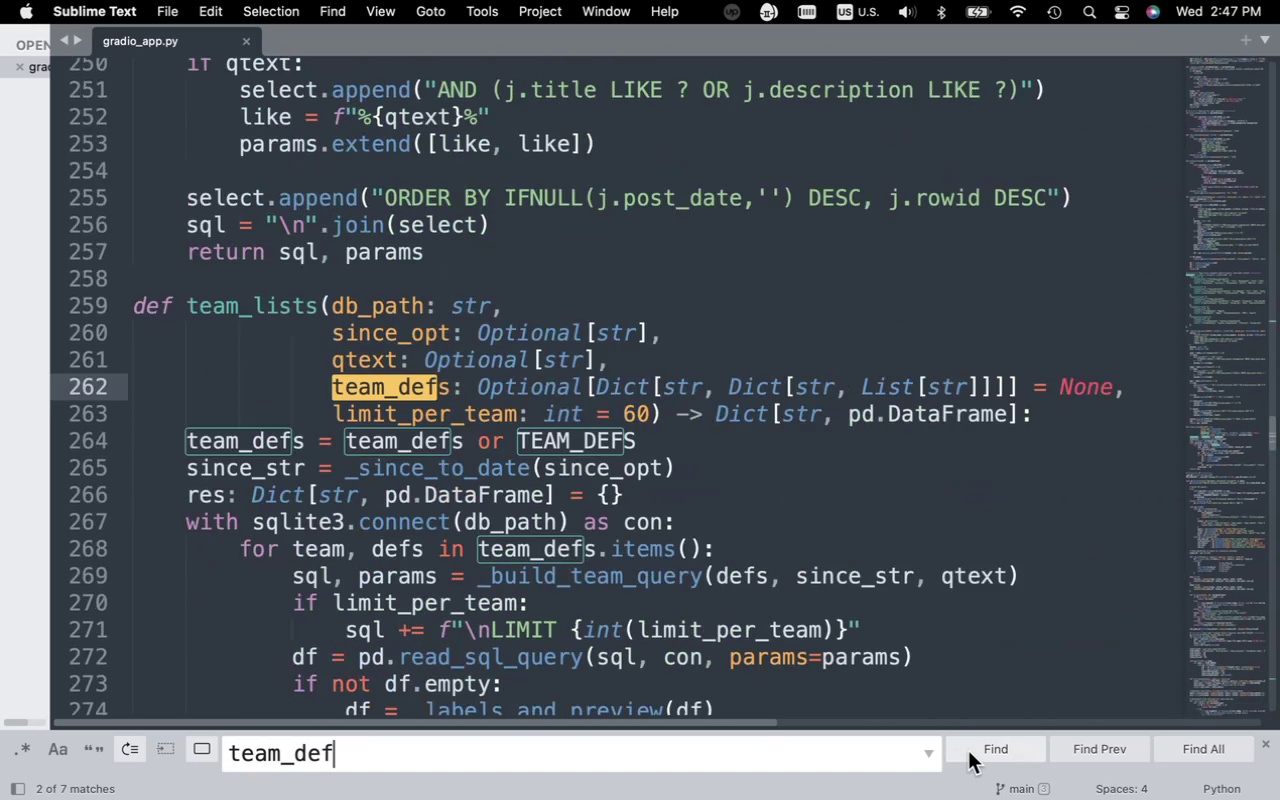 
left_click([968, 751])
 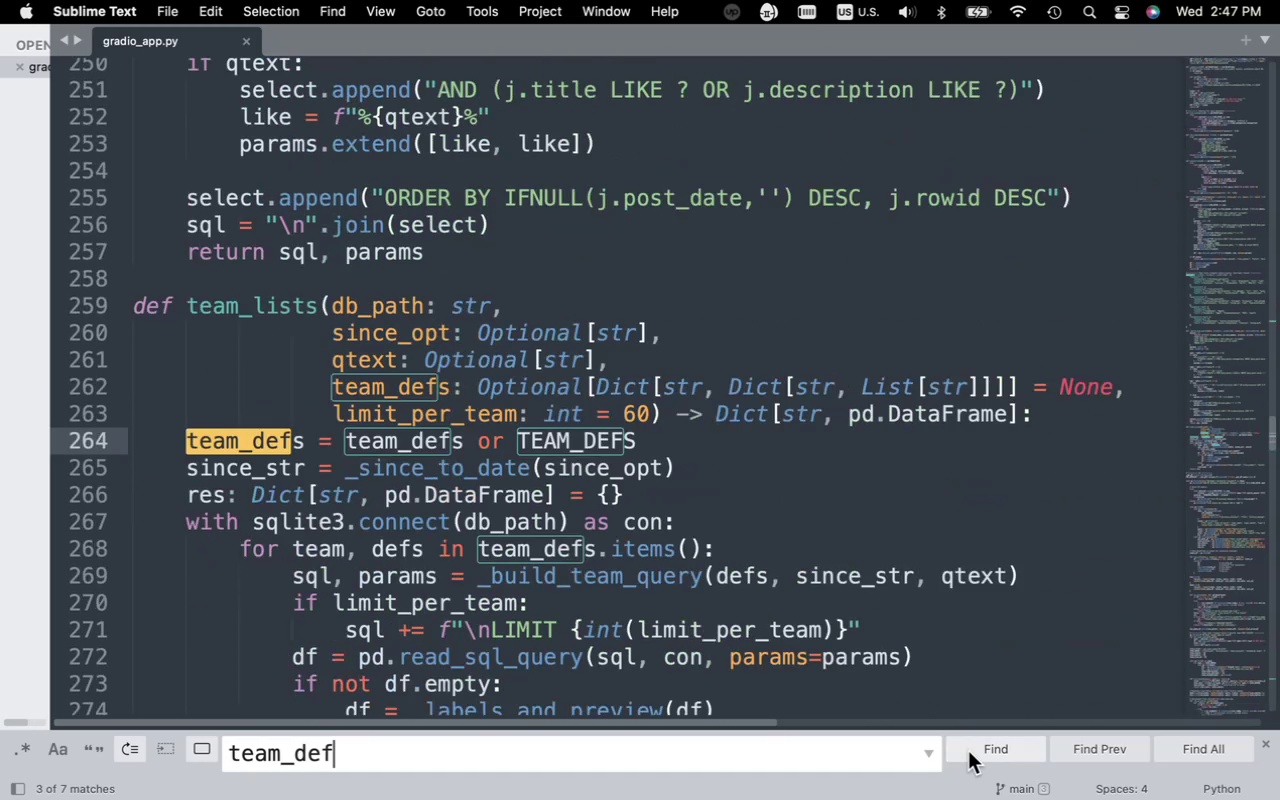 
left_click([968, 751])
 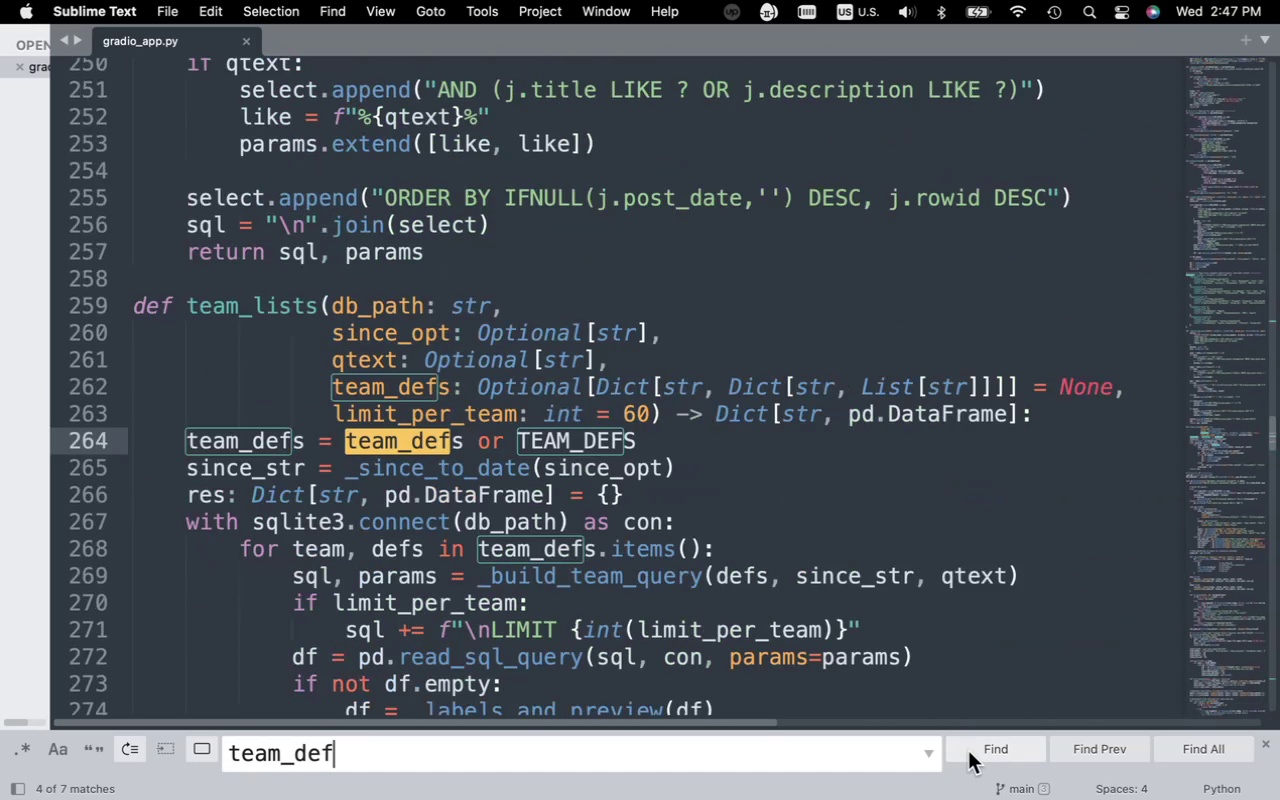 
left_click([968, 751])
 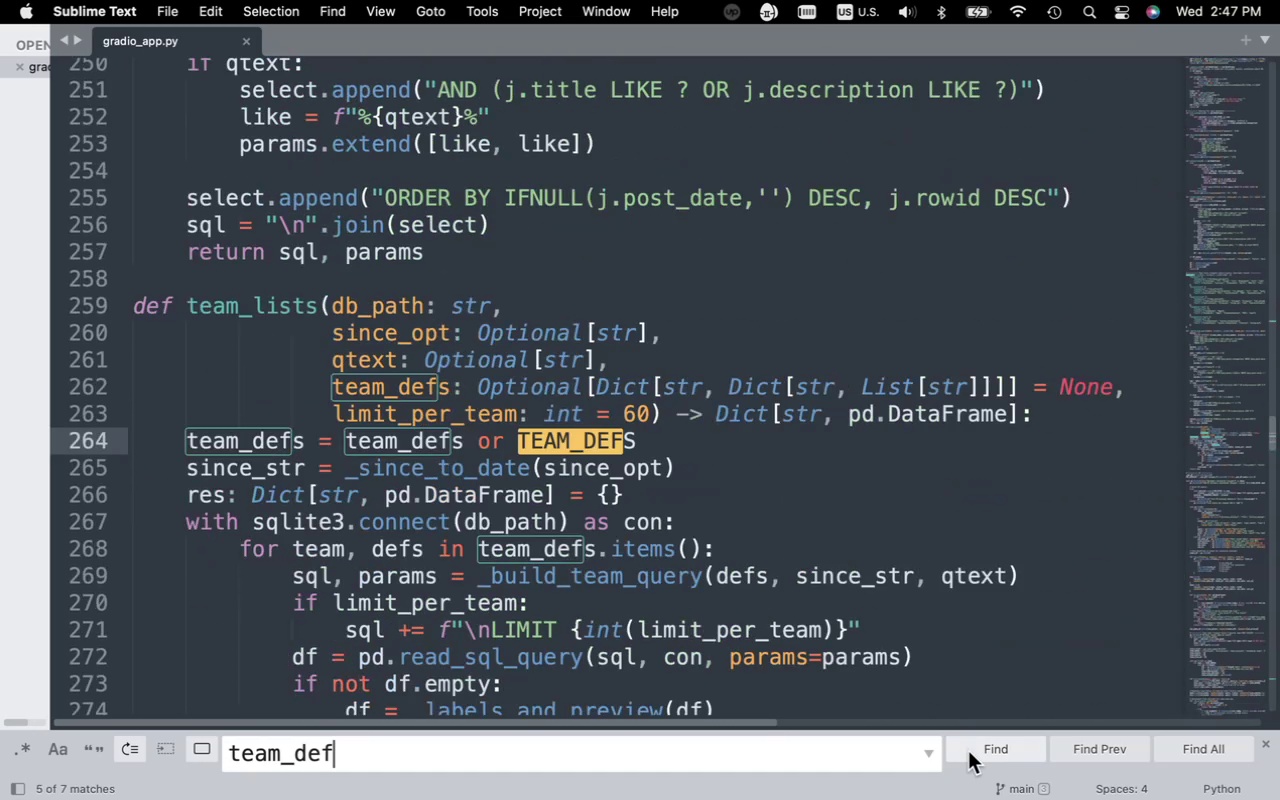 
left_click([968, 751])
 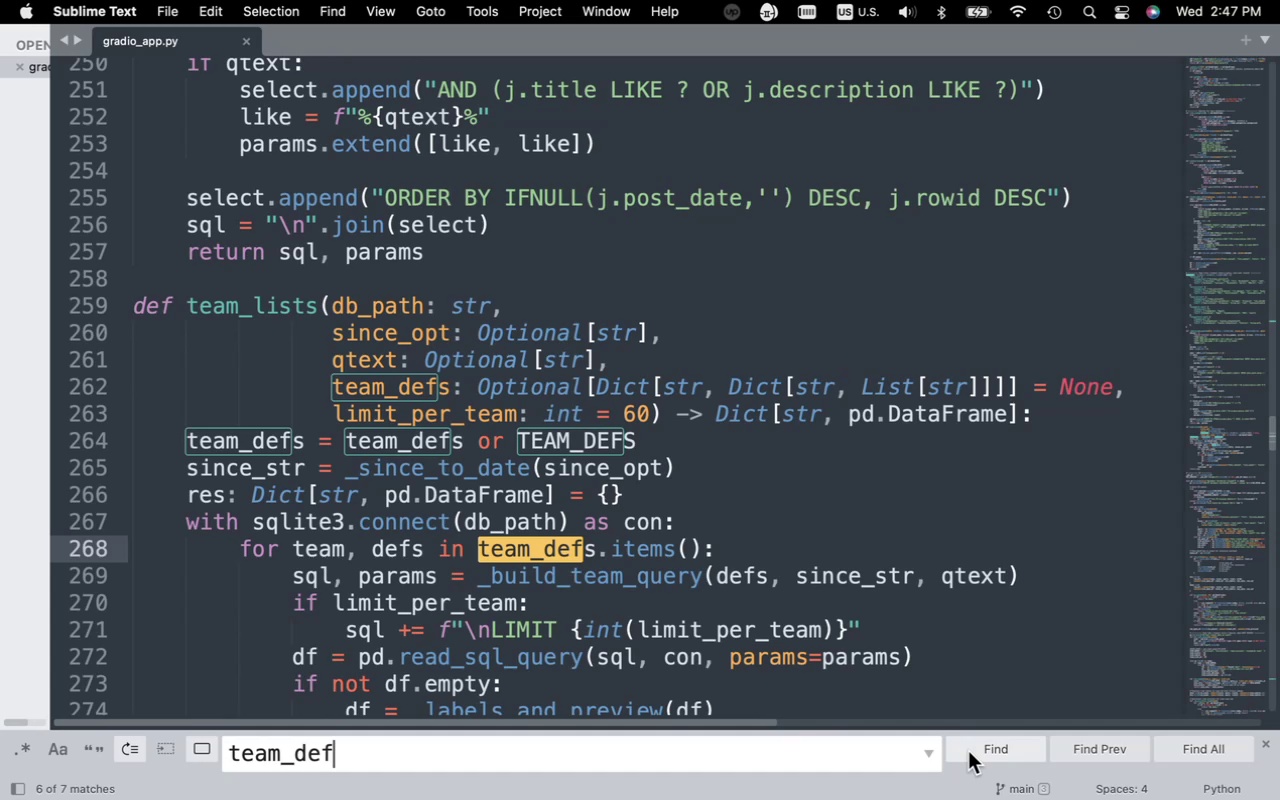 
wait(6.56)
 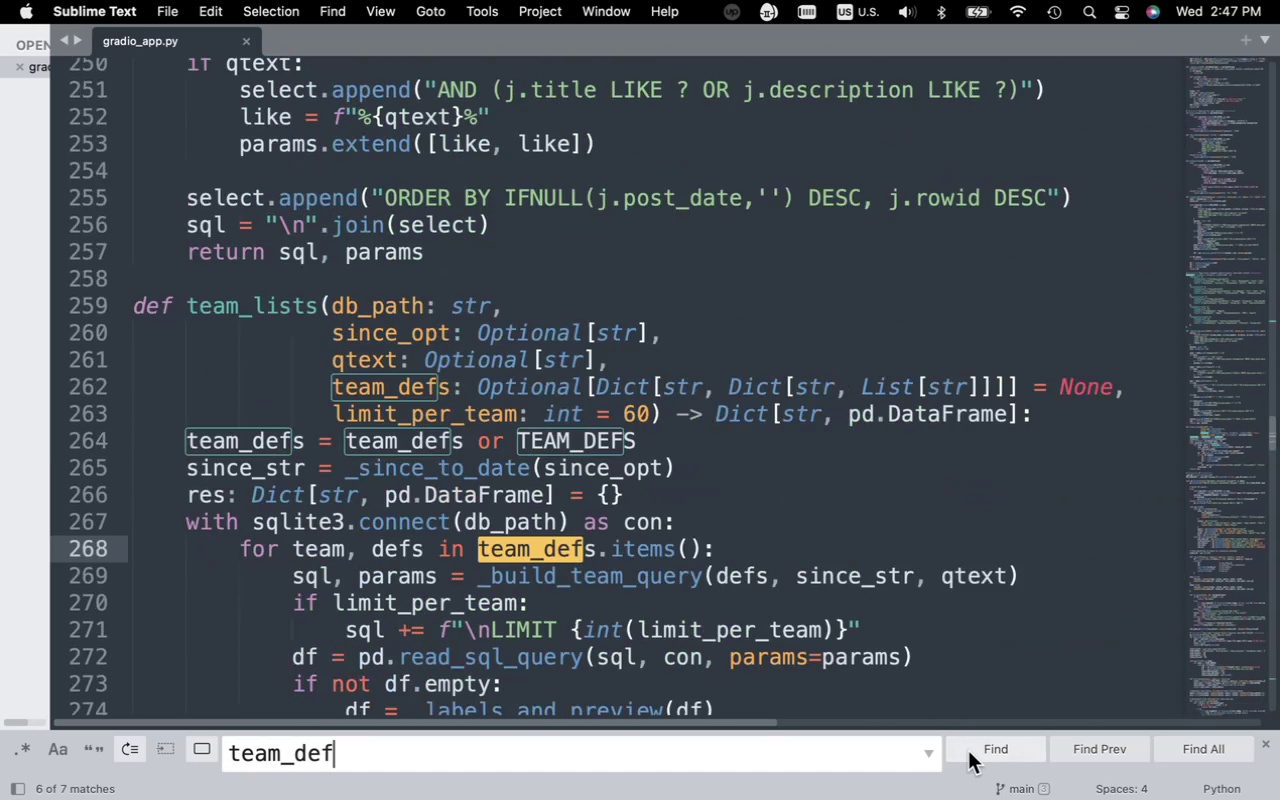 
left_click([968, 751])
 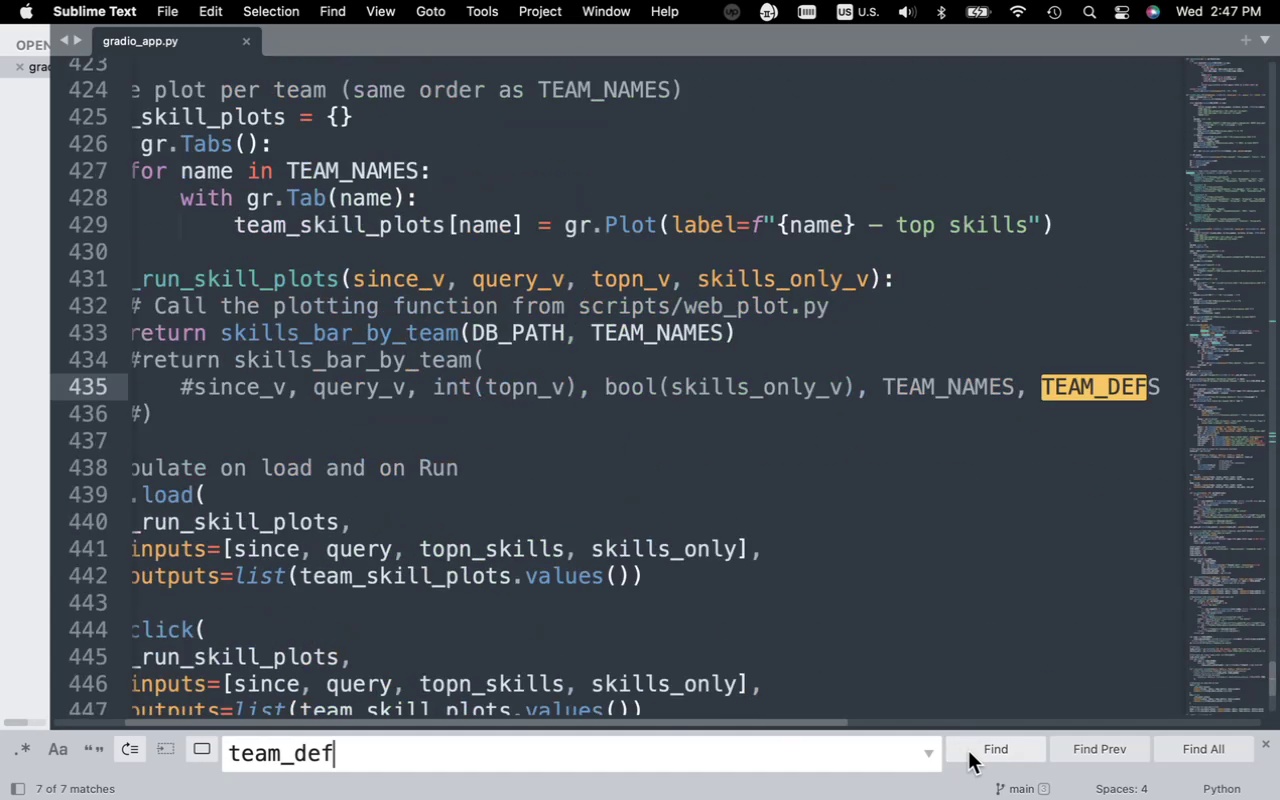 
left_click([968, 751])
 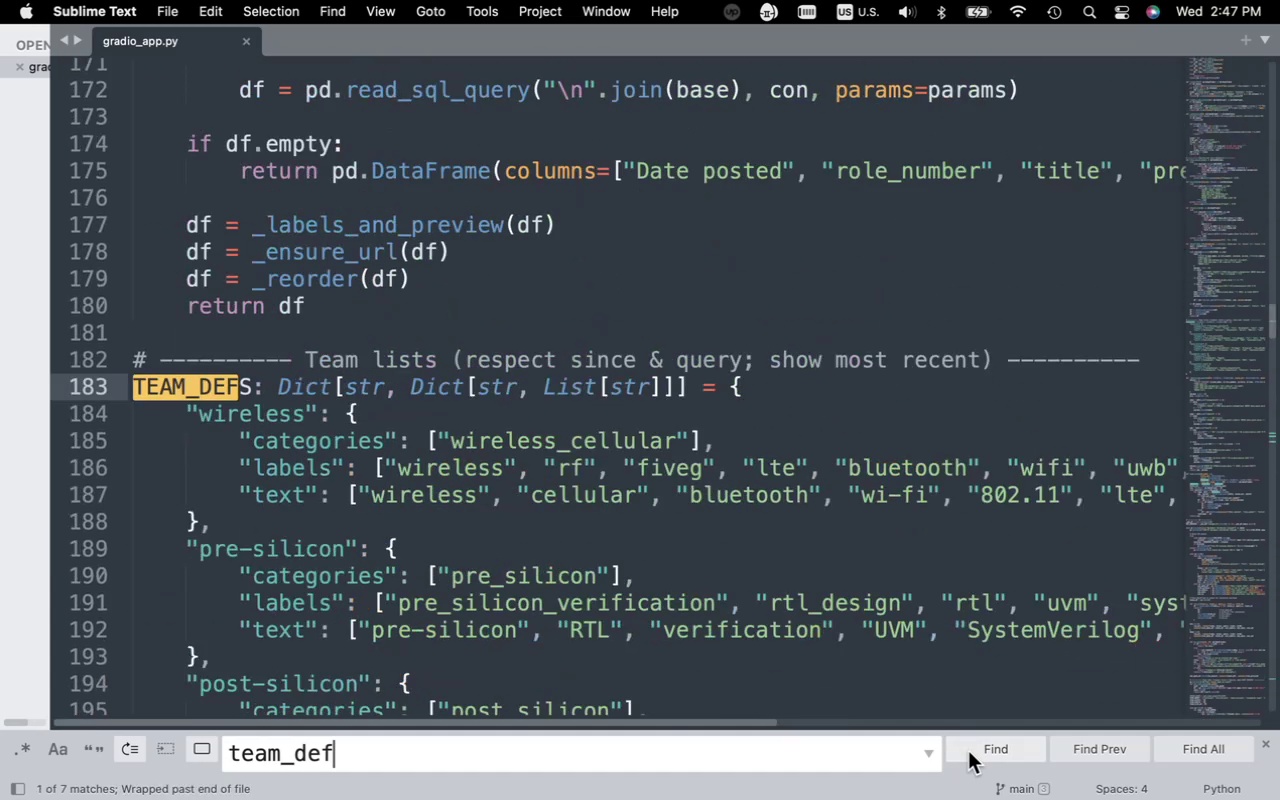 
left_click([968, 751])
 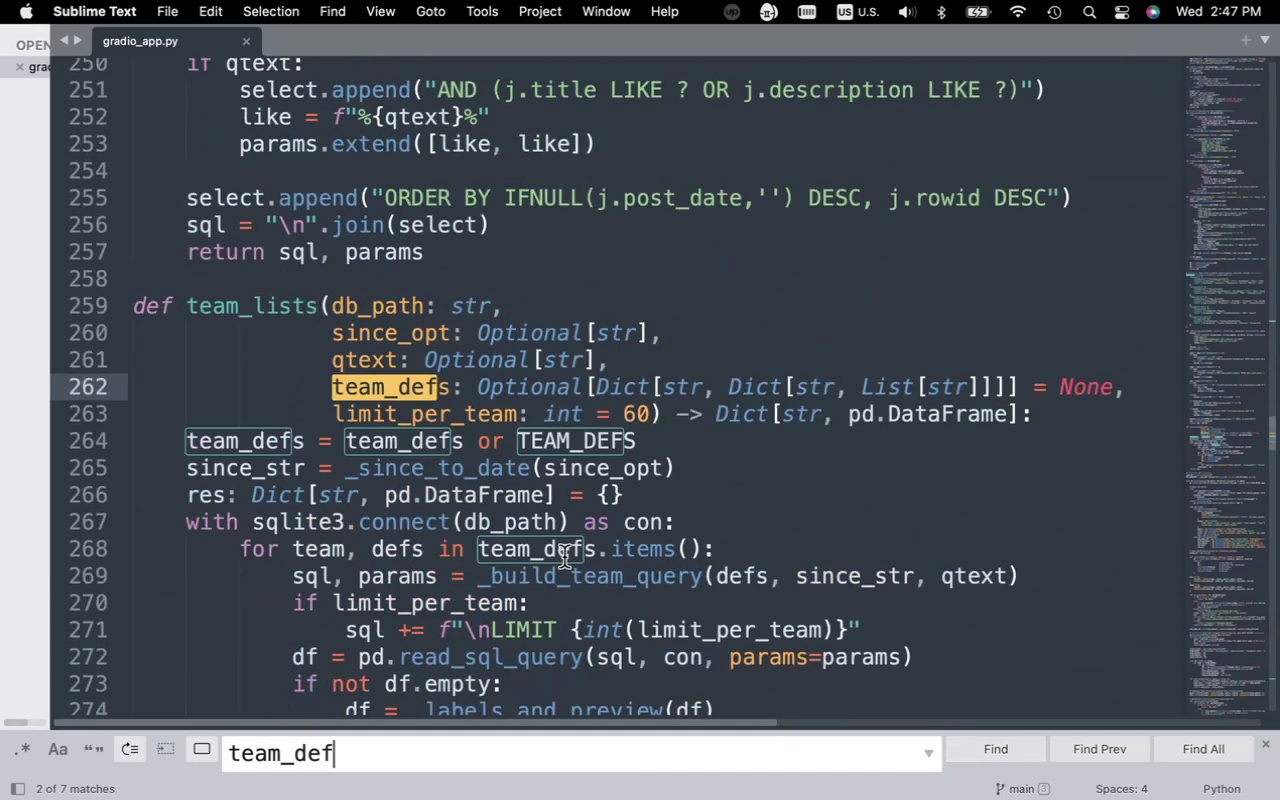 
scroll: coordinate [570, 557], scroll_direction: up, amount: 4.0
 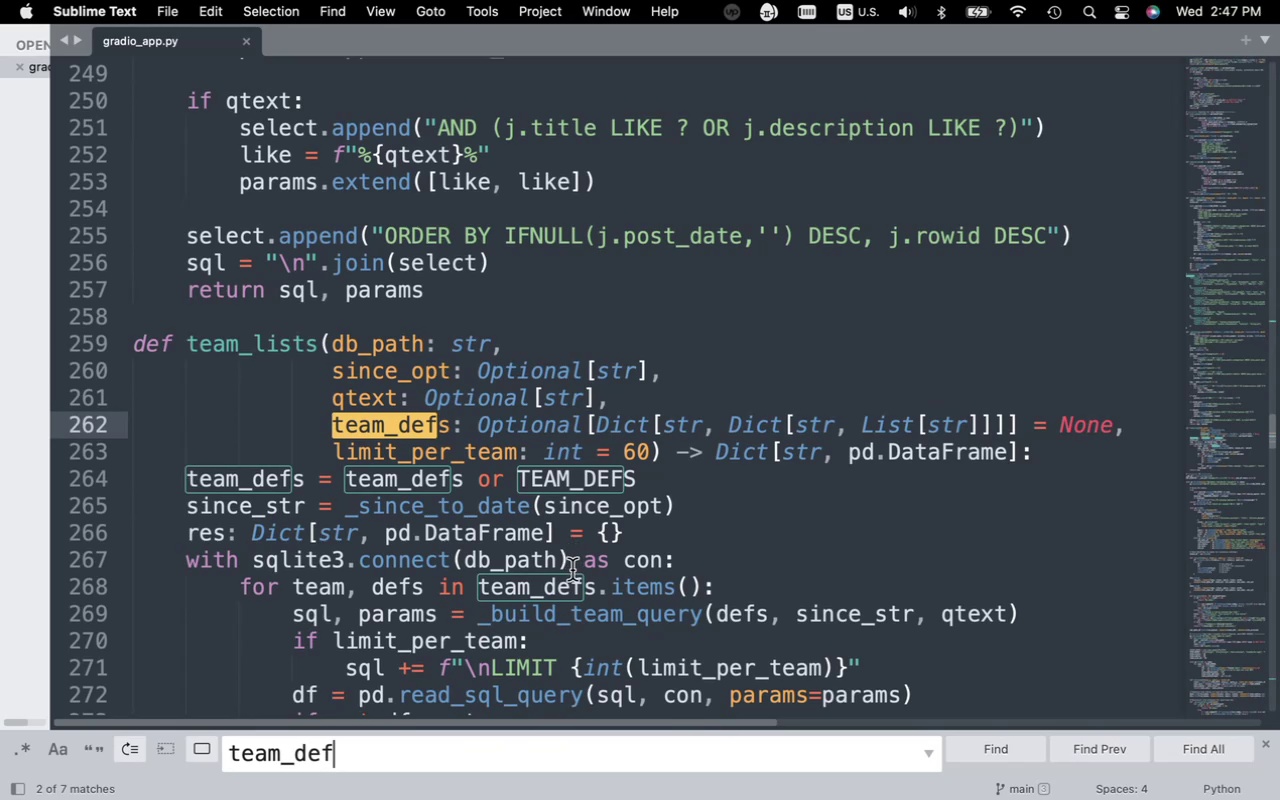 
wait(10.04)
 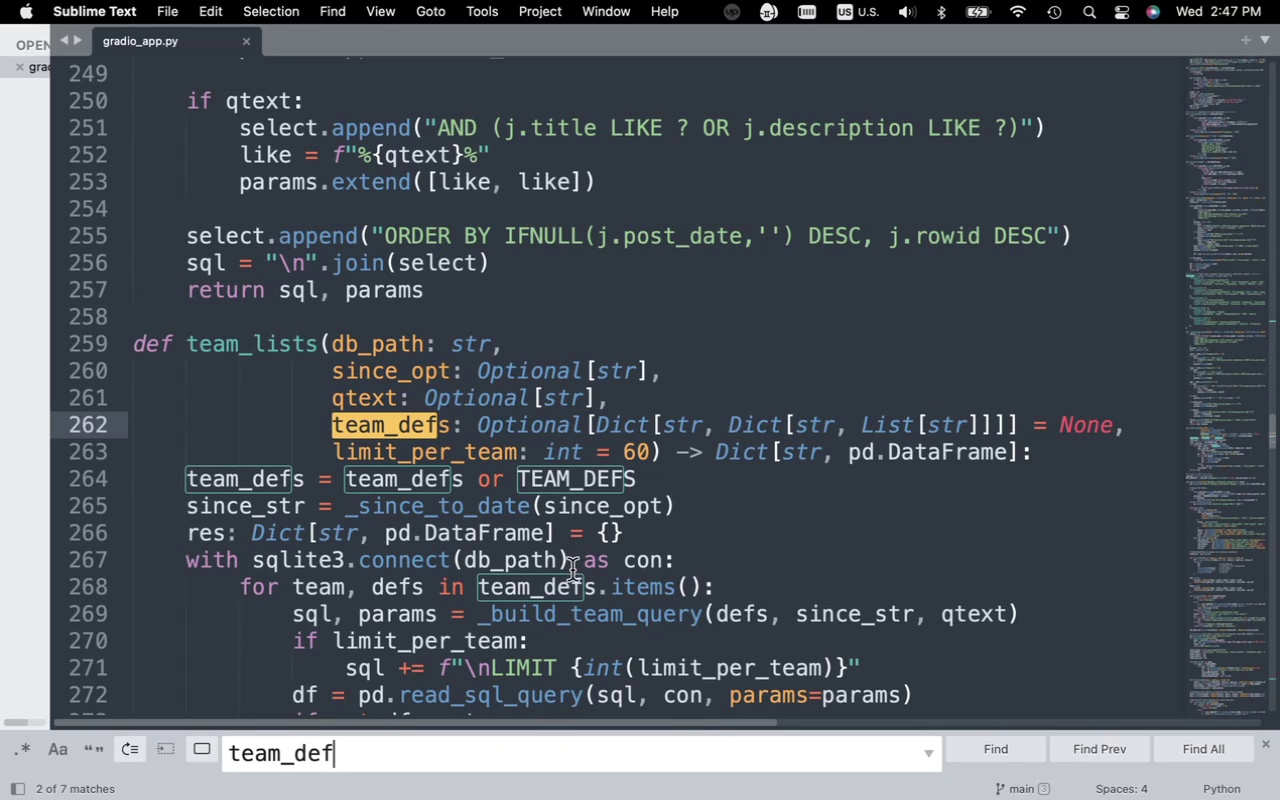 
left_click_drag(start_coordinate=[306, 482], to_coordinate=[189, 488])
 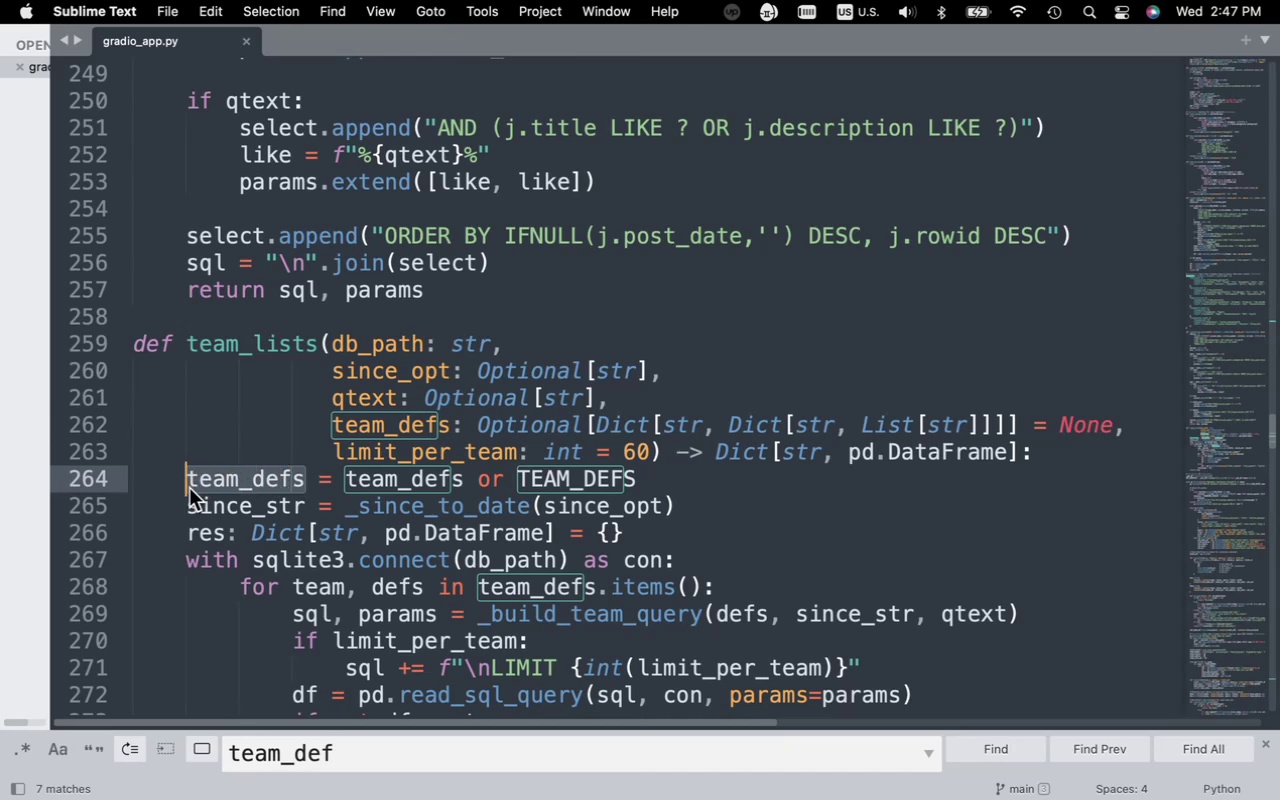 
key(Meta+C)
 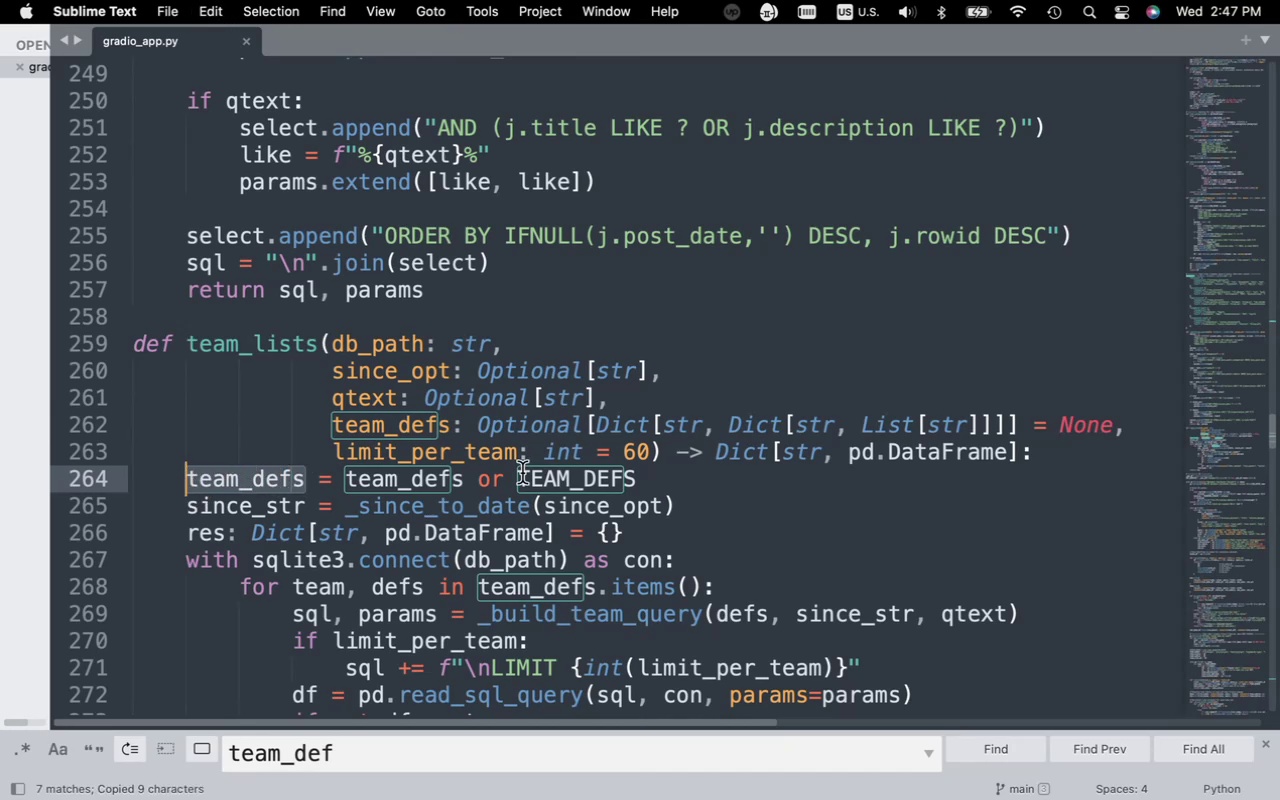 
scroll: coordinate [579, 466], scroll_direction: down, amount: 32.0
 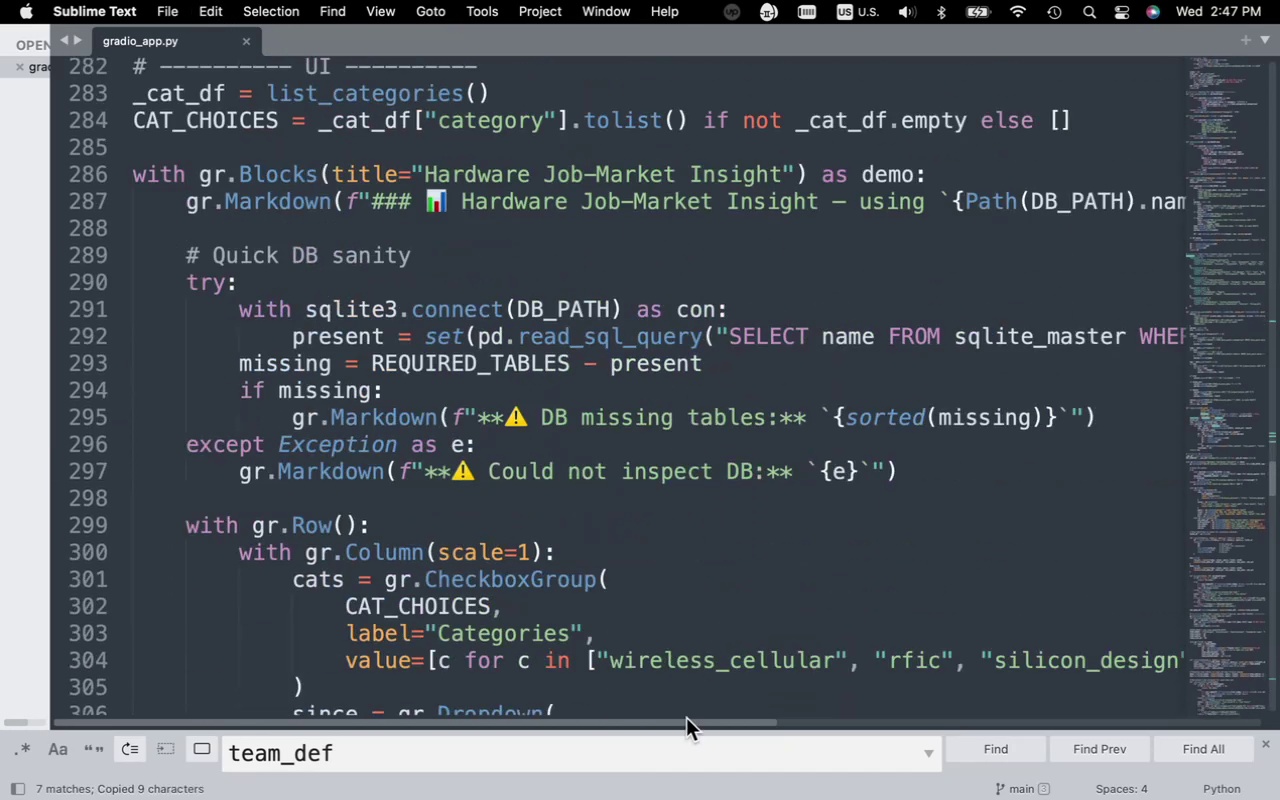 
left_click([680, 754])
 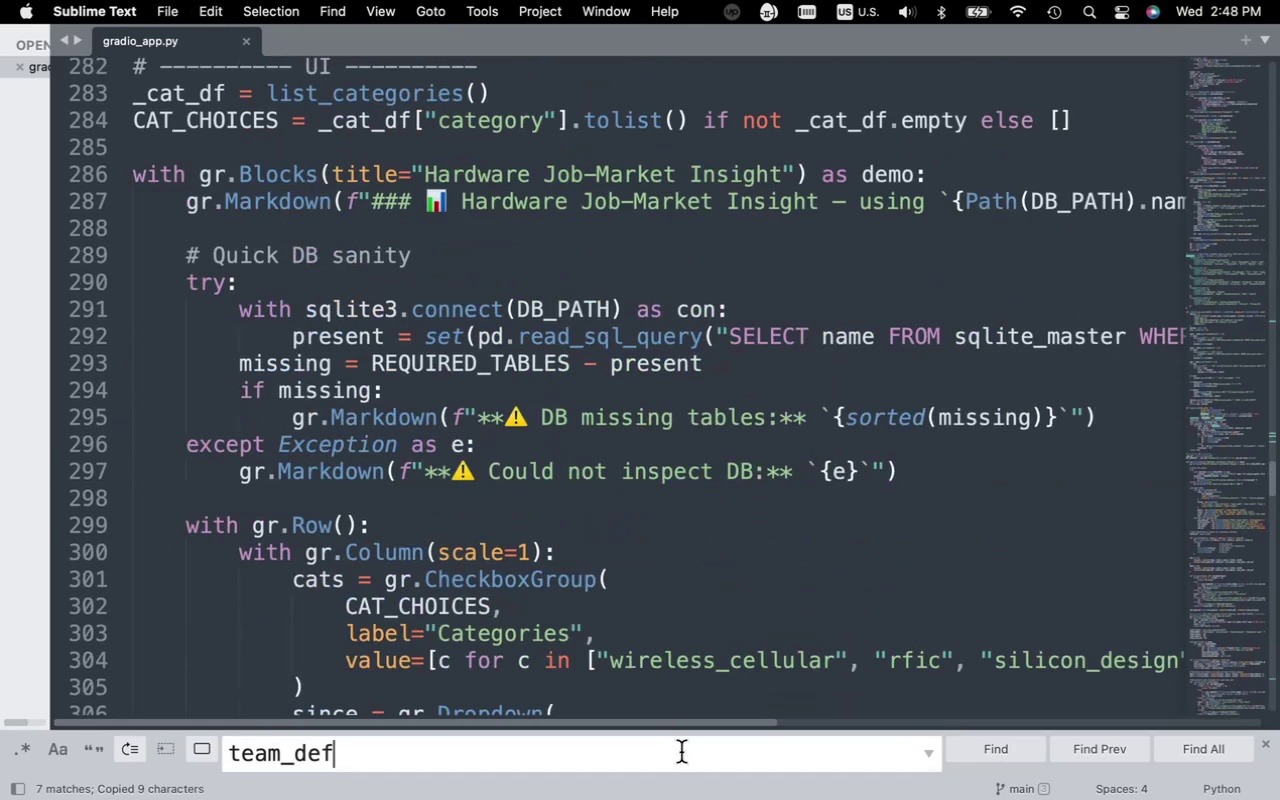 
key(Backspace)
key(Backspace)
key(Backspace)
type(names)
 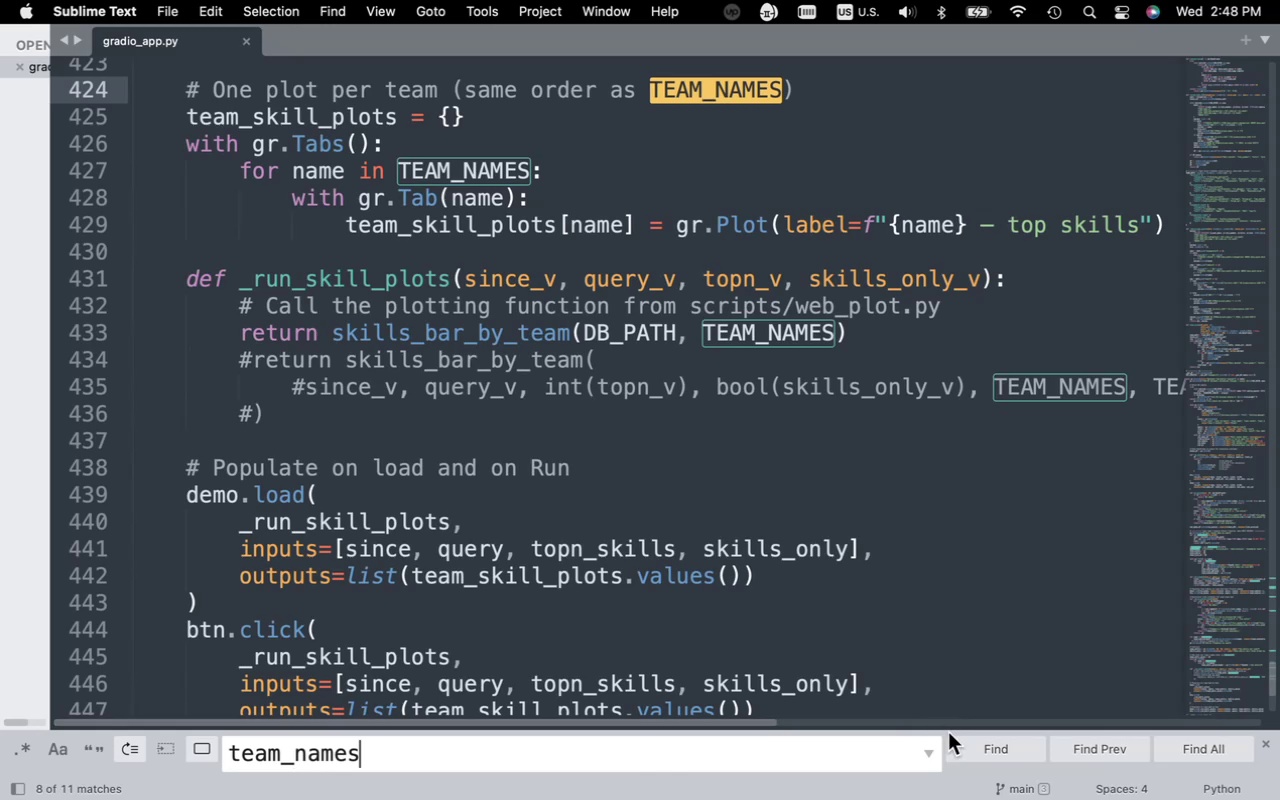 
left_click([964, 749])
 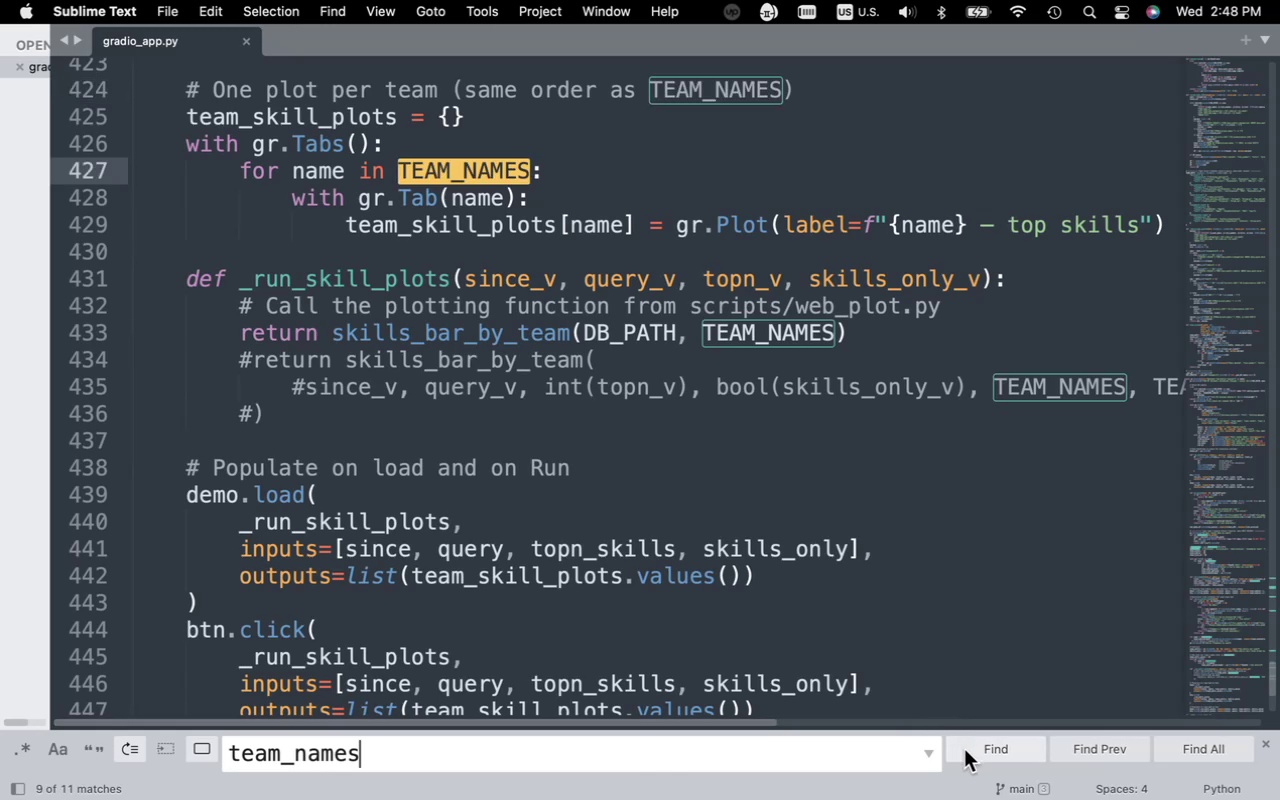 
left_click([964, 749])
 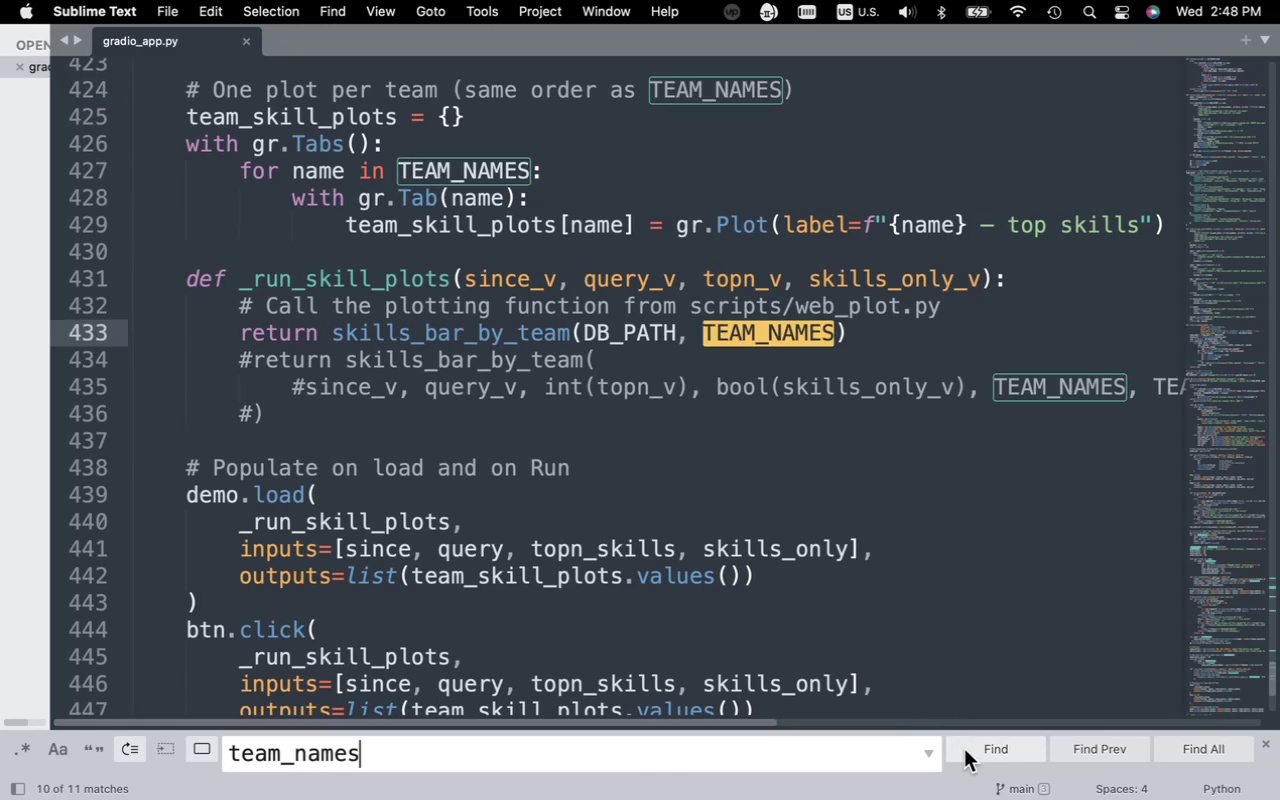 
left_click([964, 749])
 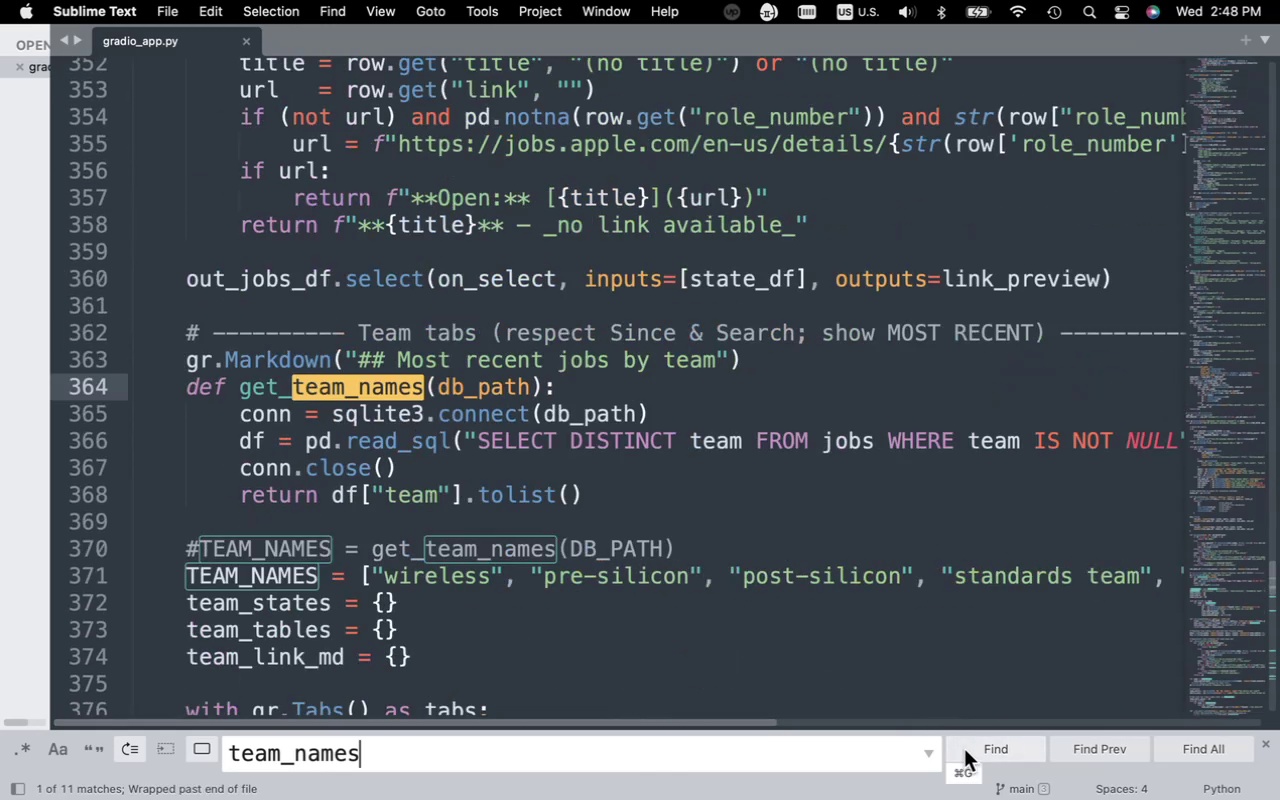 
left_click([964, 749])
 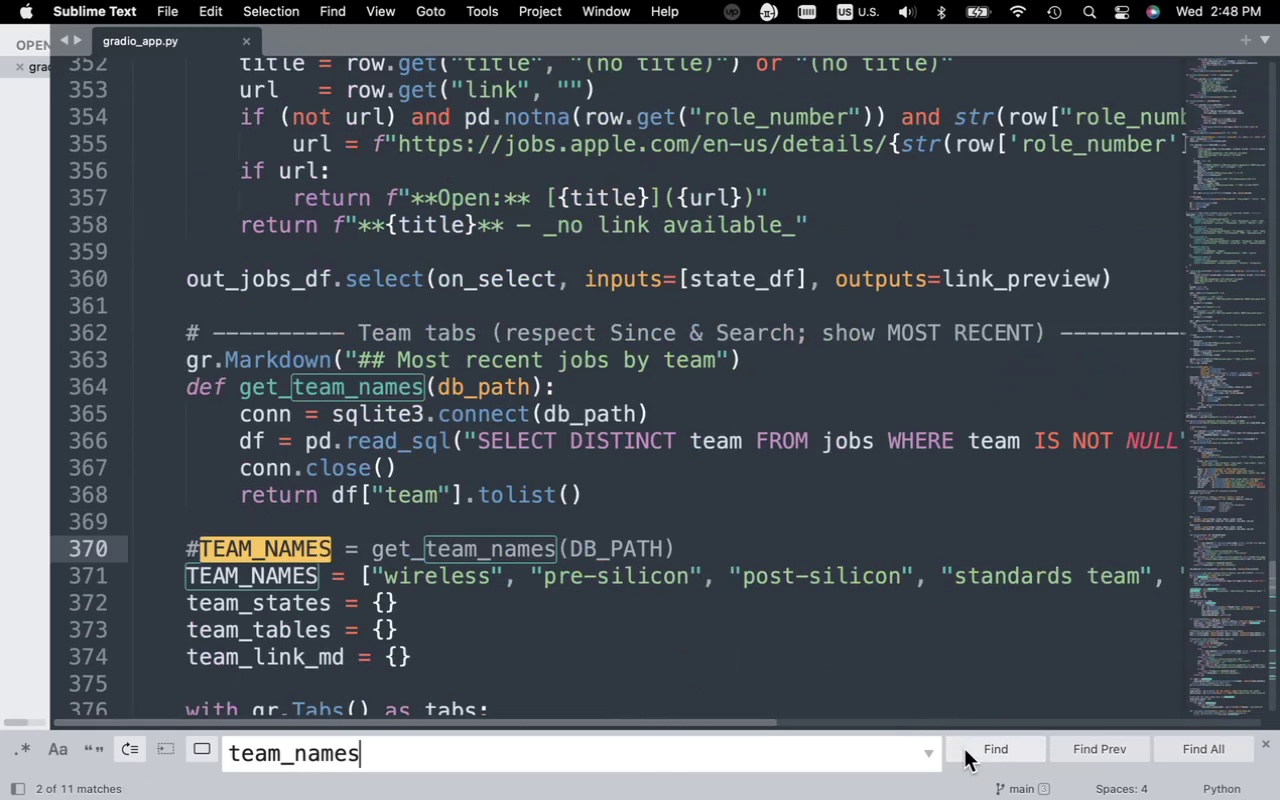 
left_click([964, 749])
 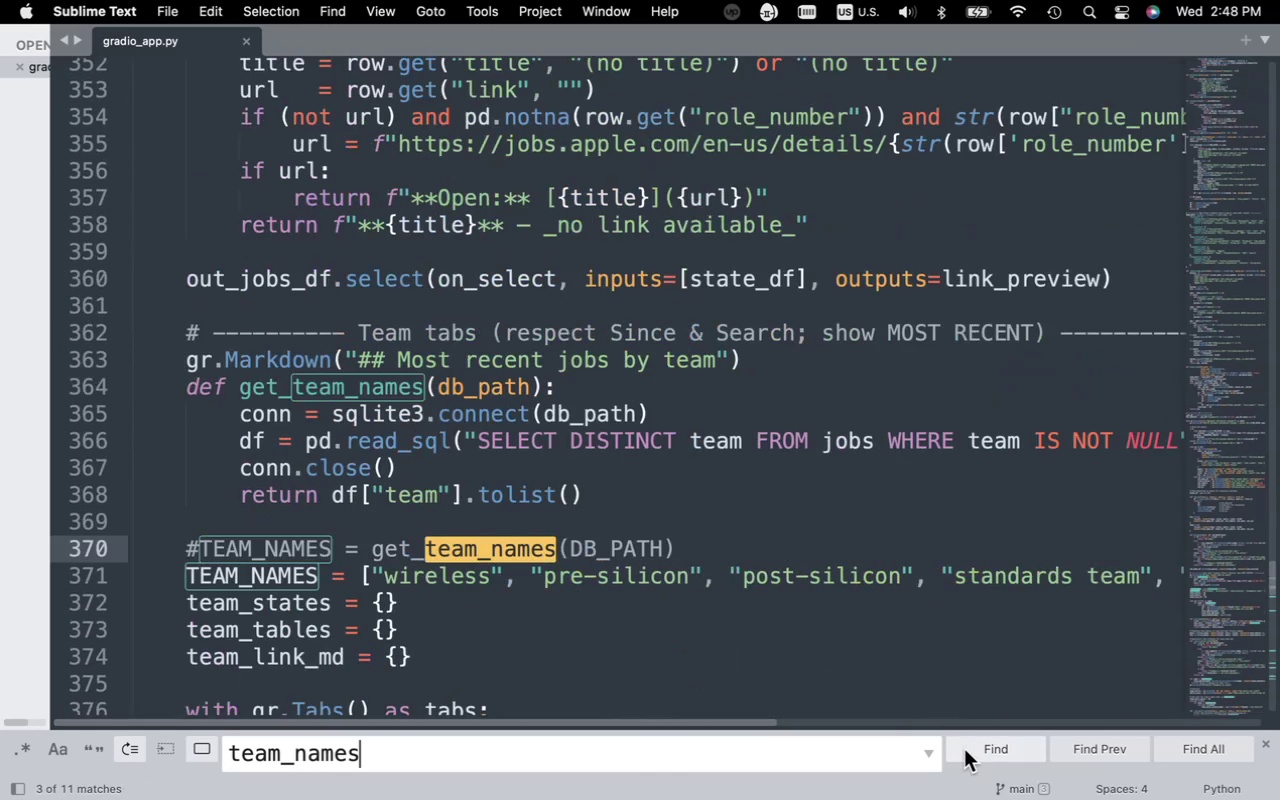 
left_click([964, 749])
 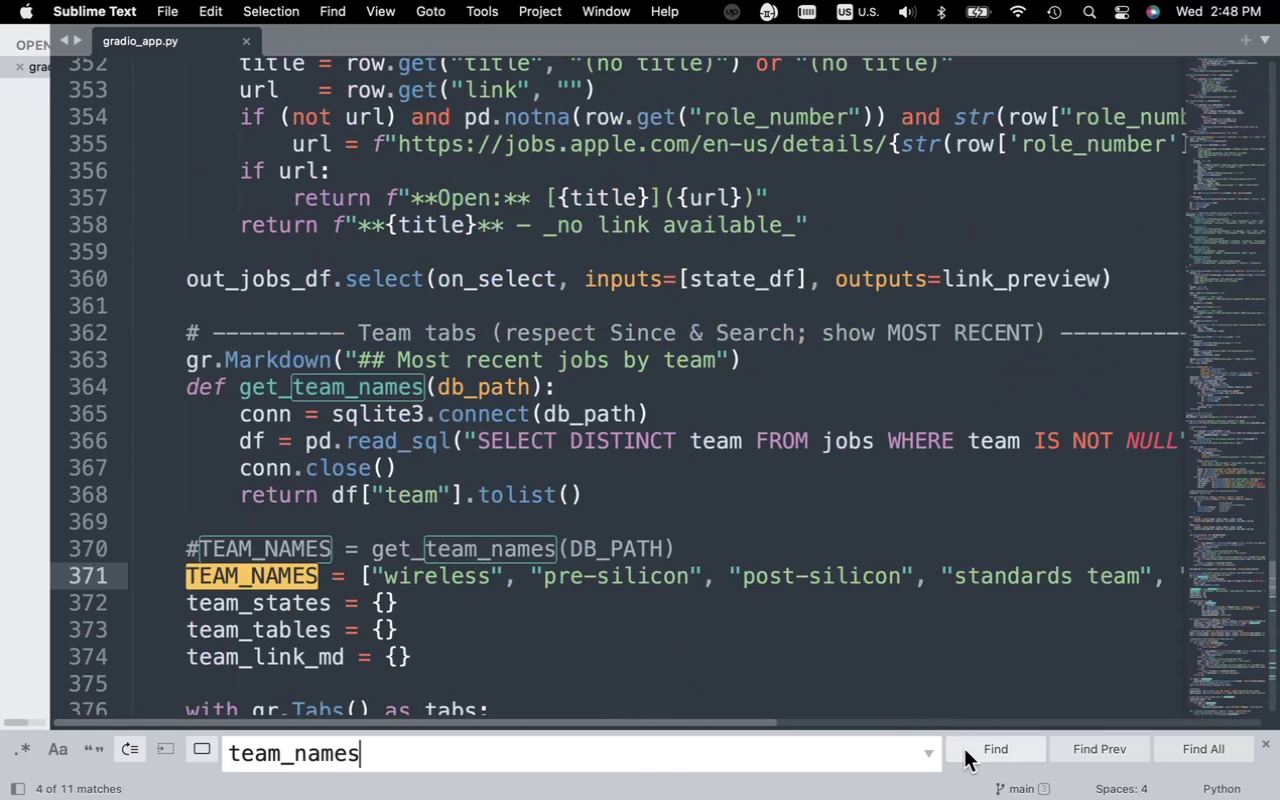 
left_click([964, 749])
 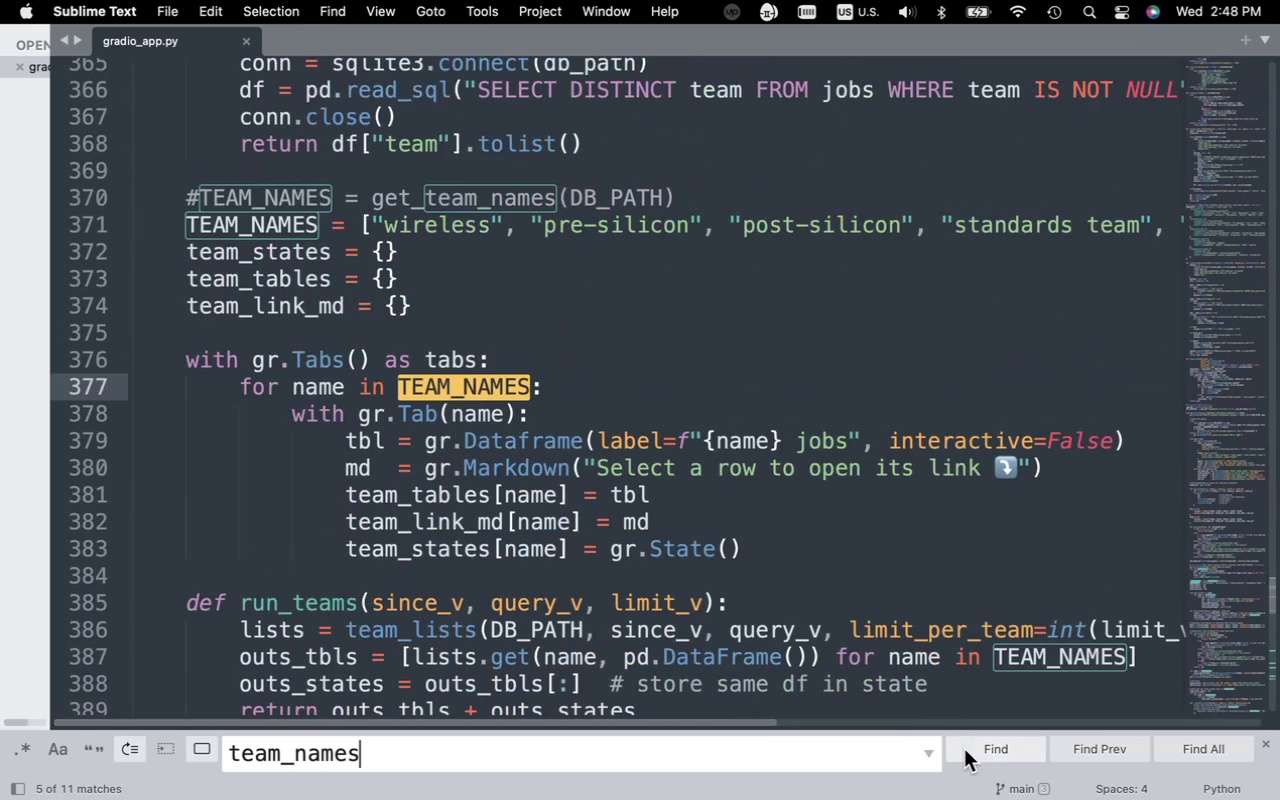 
left_click([964, 749])
 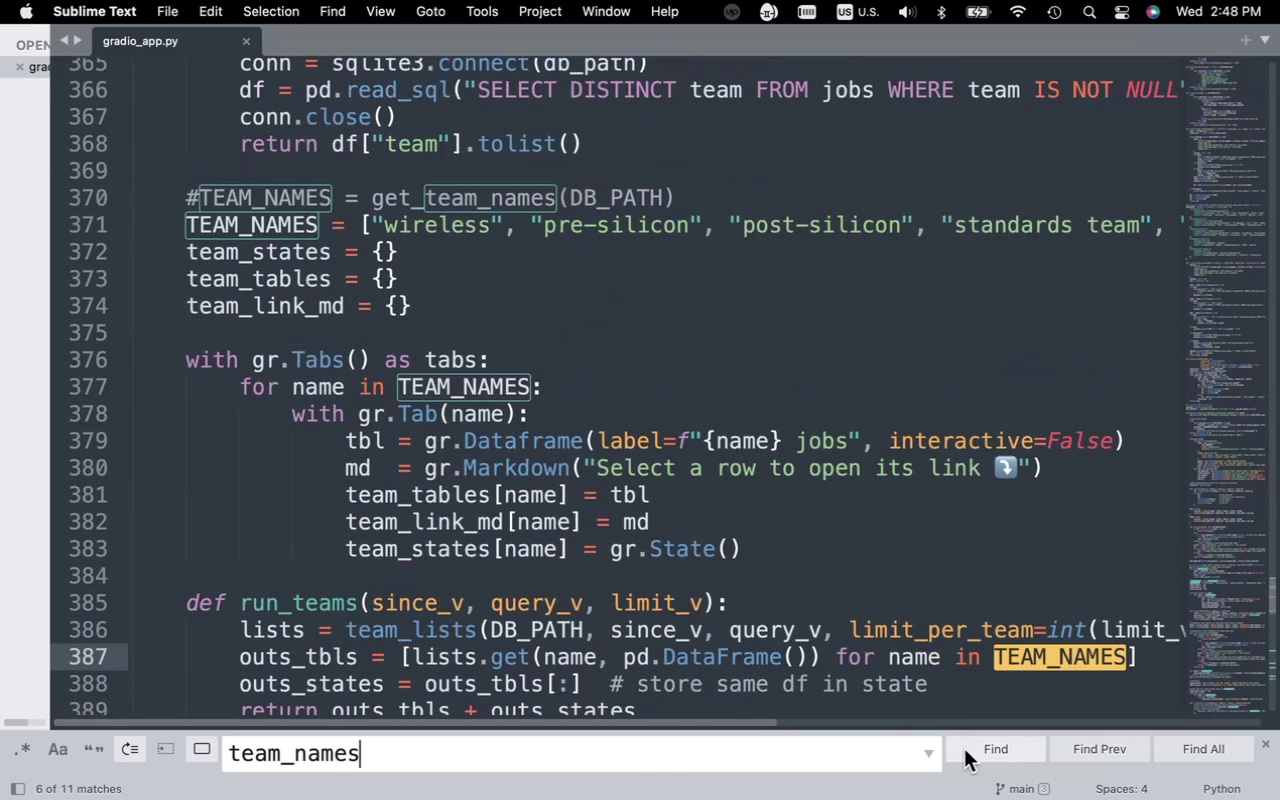 
left_click([964, 749])
 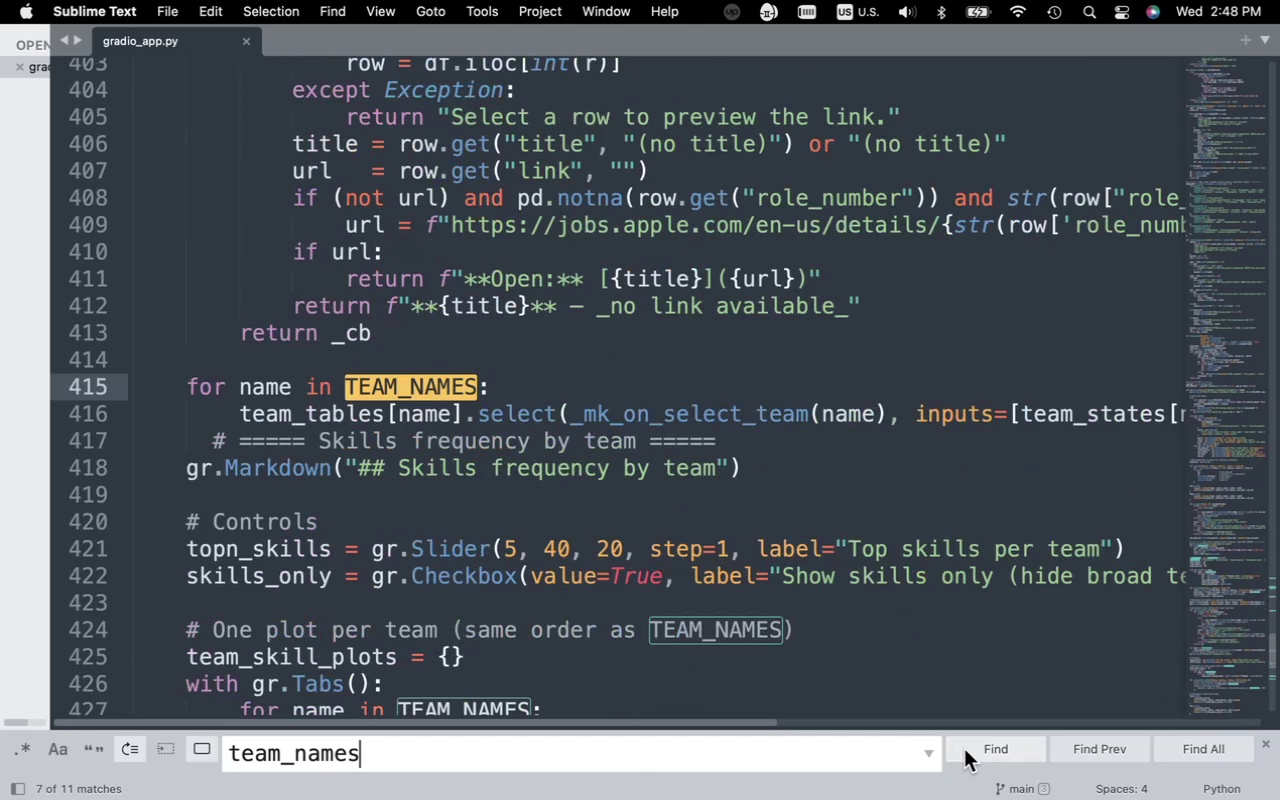 
left_click([964, 749])
 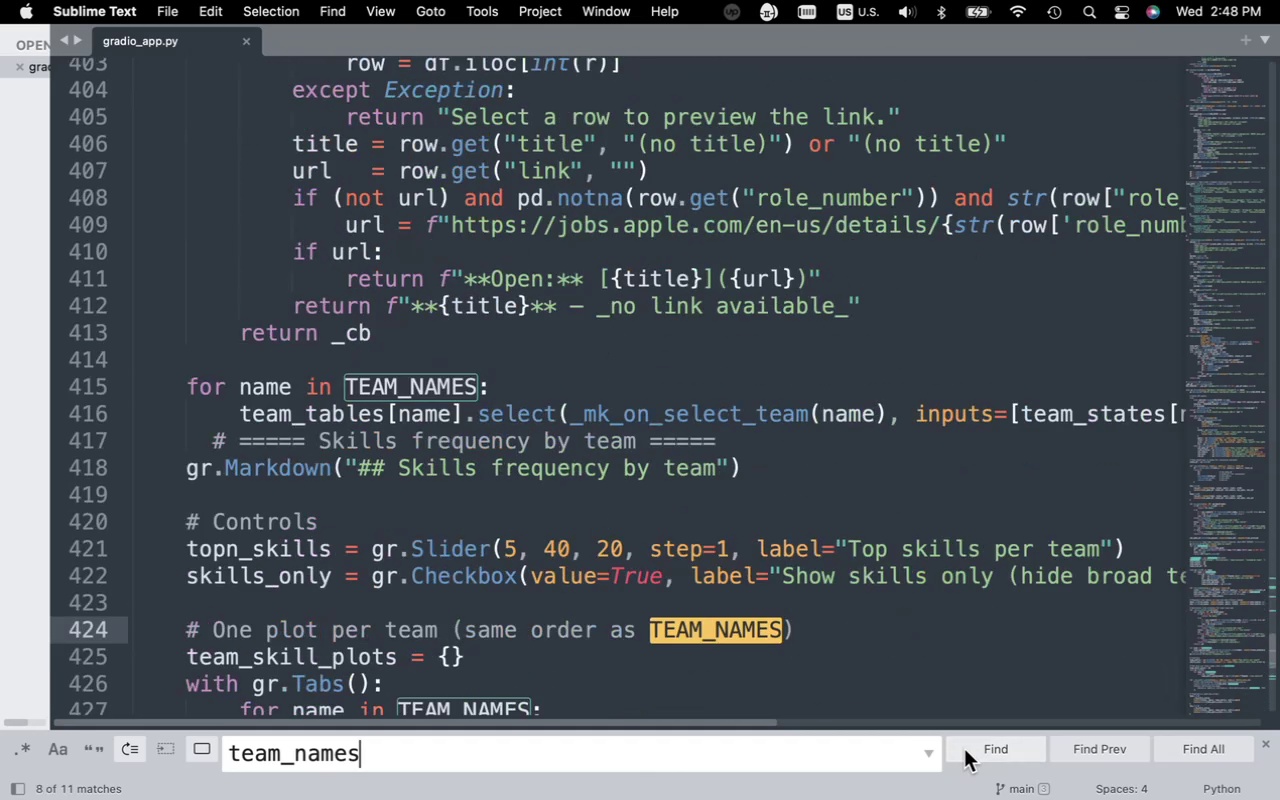 
left_click([964, 749])
 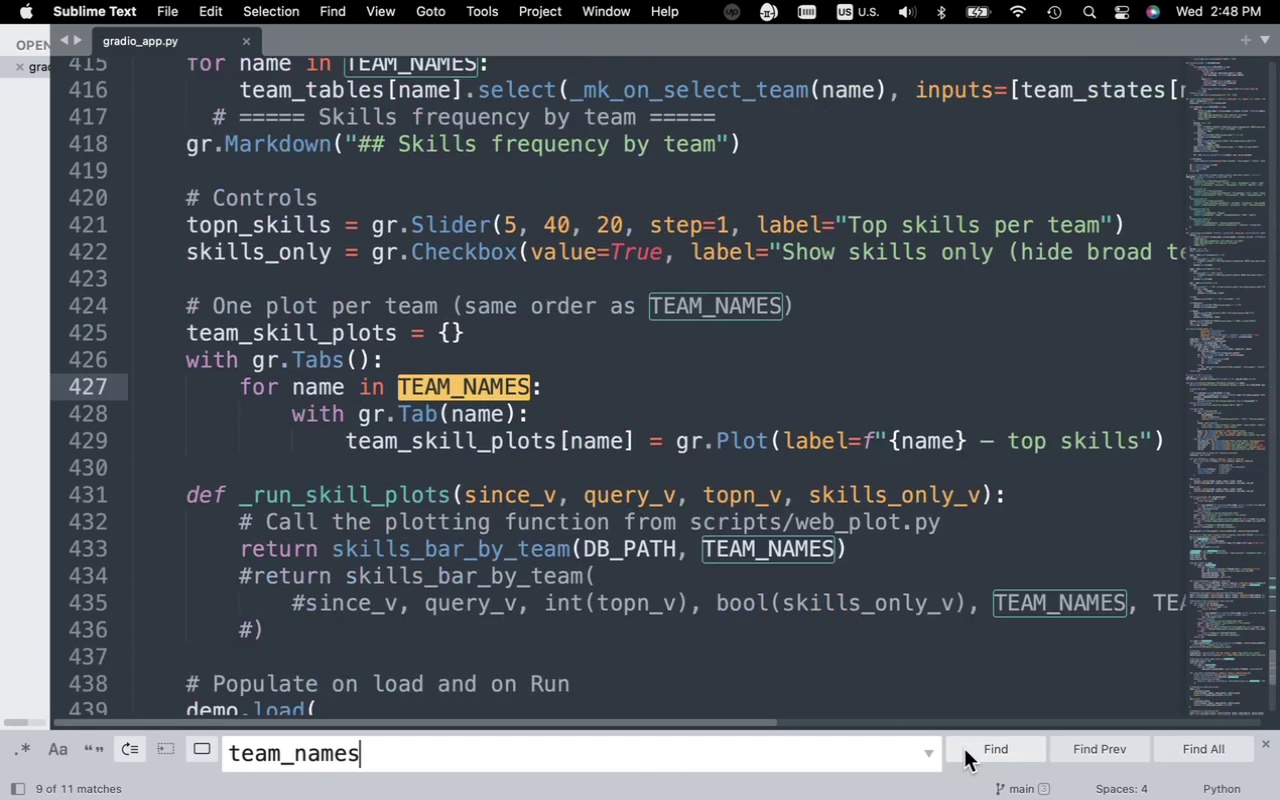 
left_click([964, 749])
 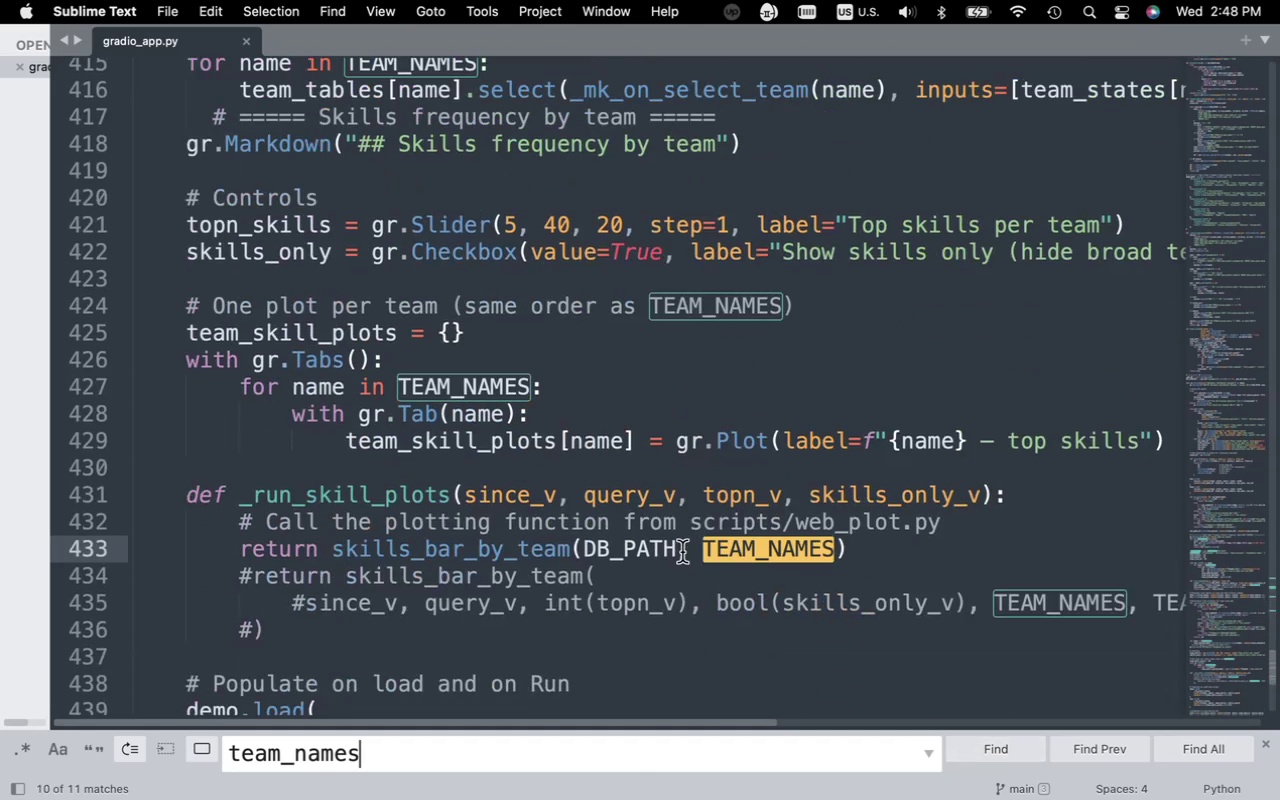 
left_click([702, 548])
 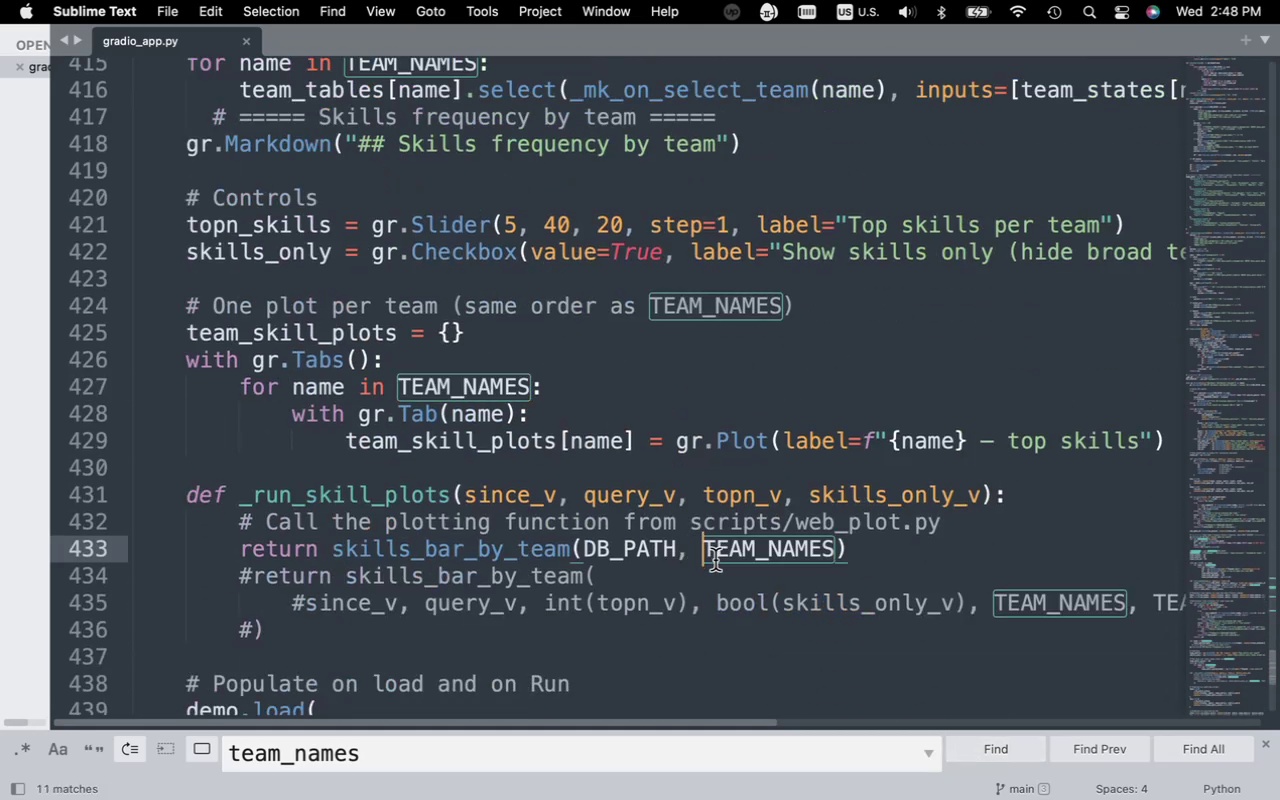 
key(Meta+V)
 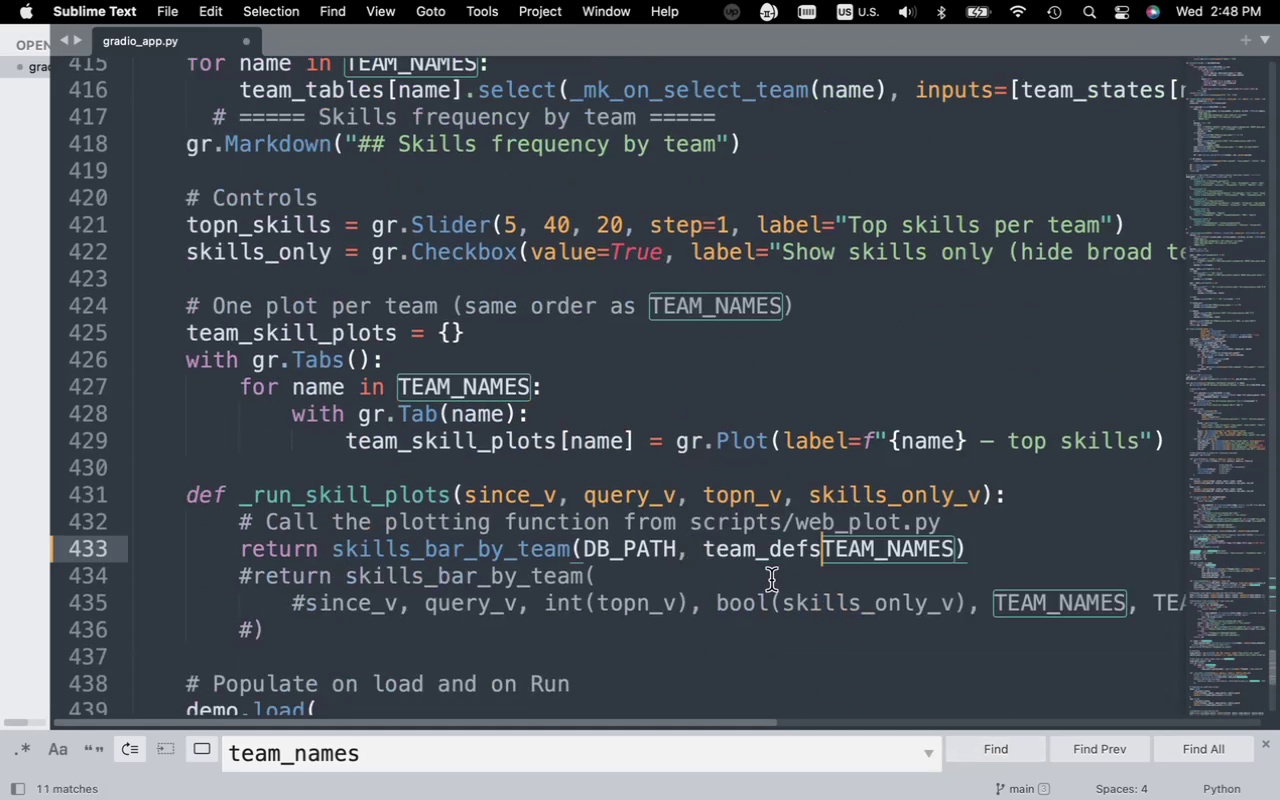 
key(Comma)
 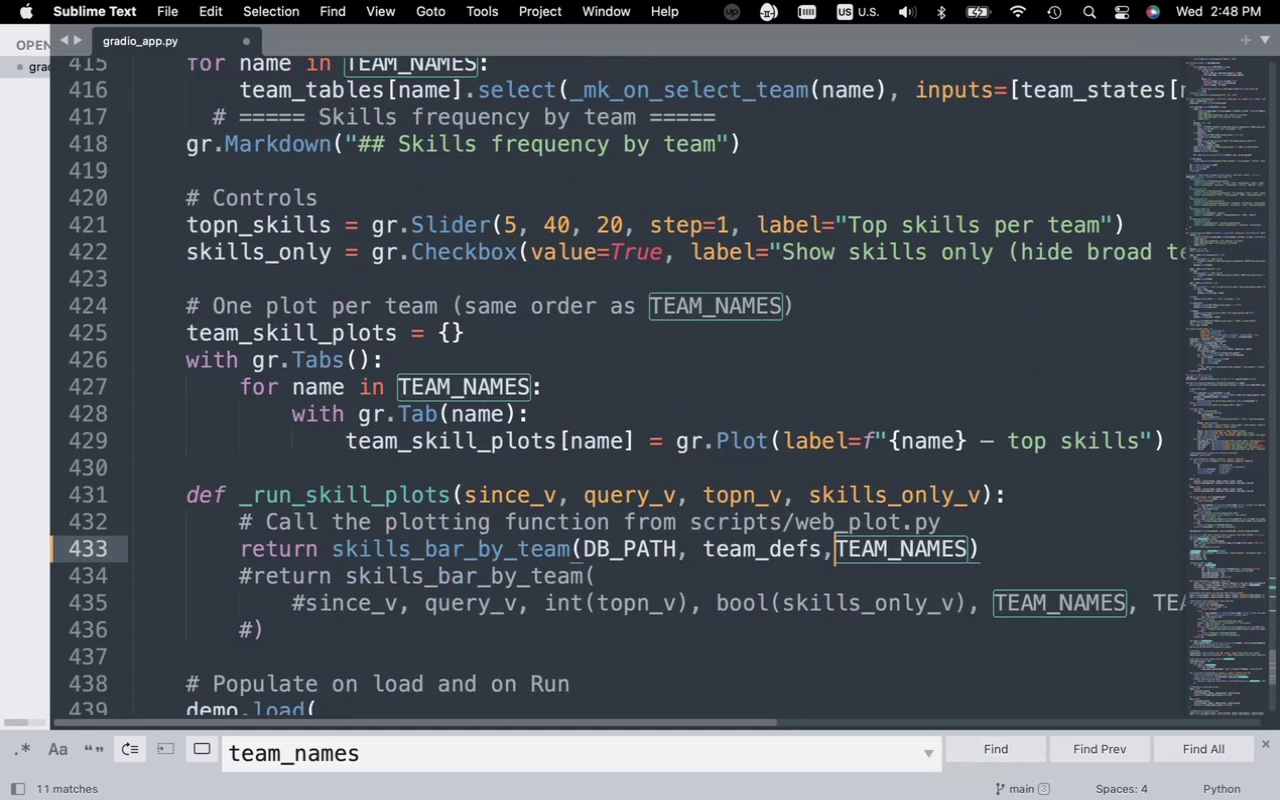 
key(Space)
 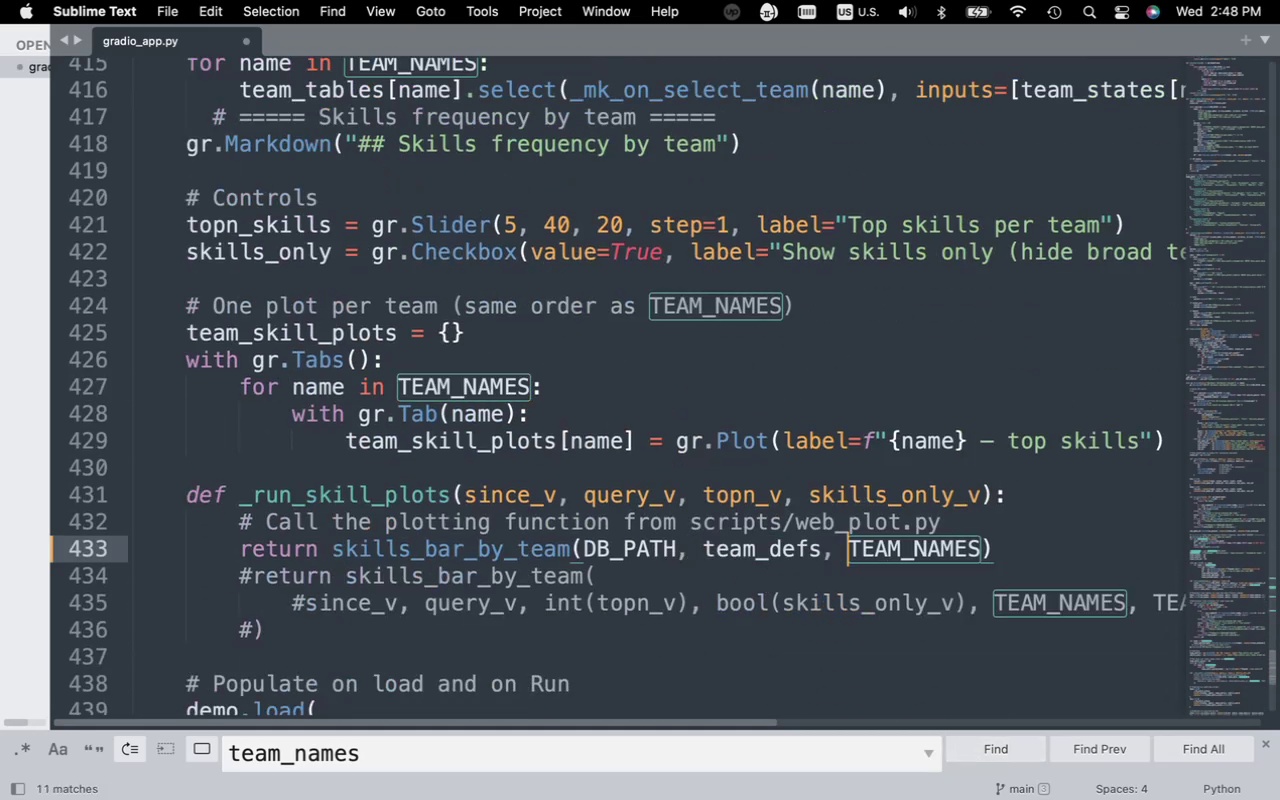 
key(Meta+CommandLeft)
 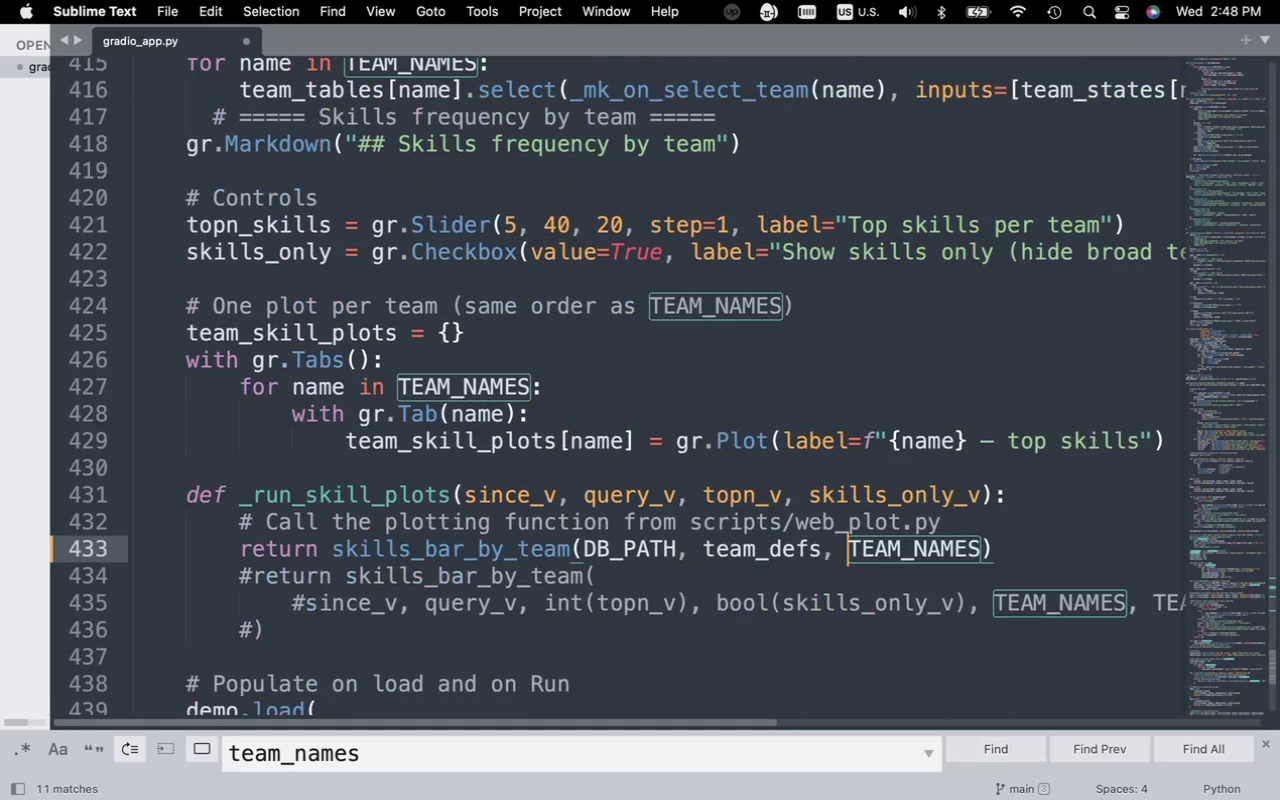 
key(Meta+S)
 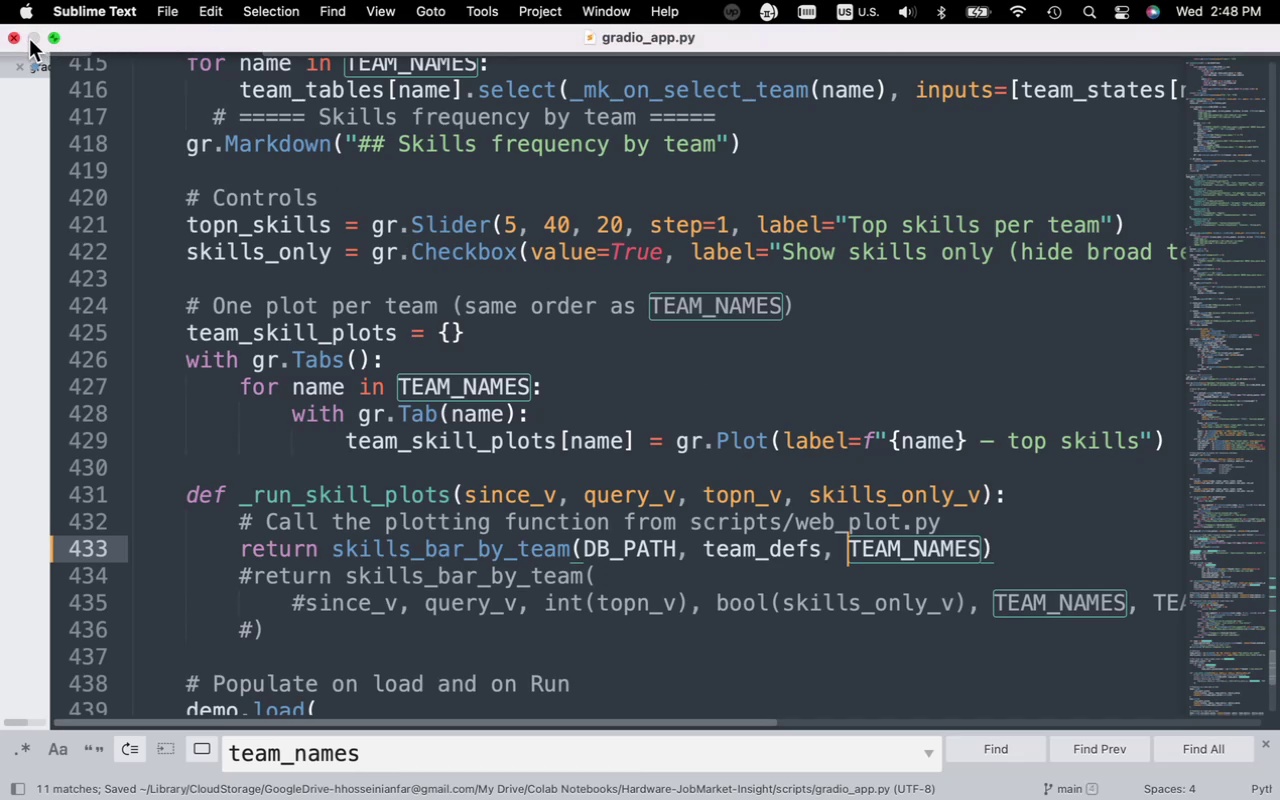 
left_click([14, 42])
 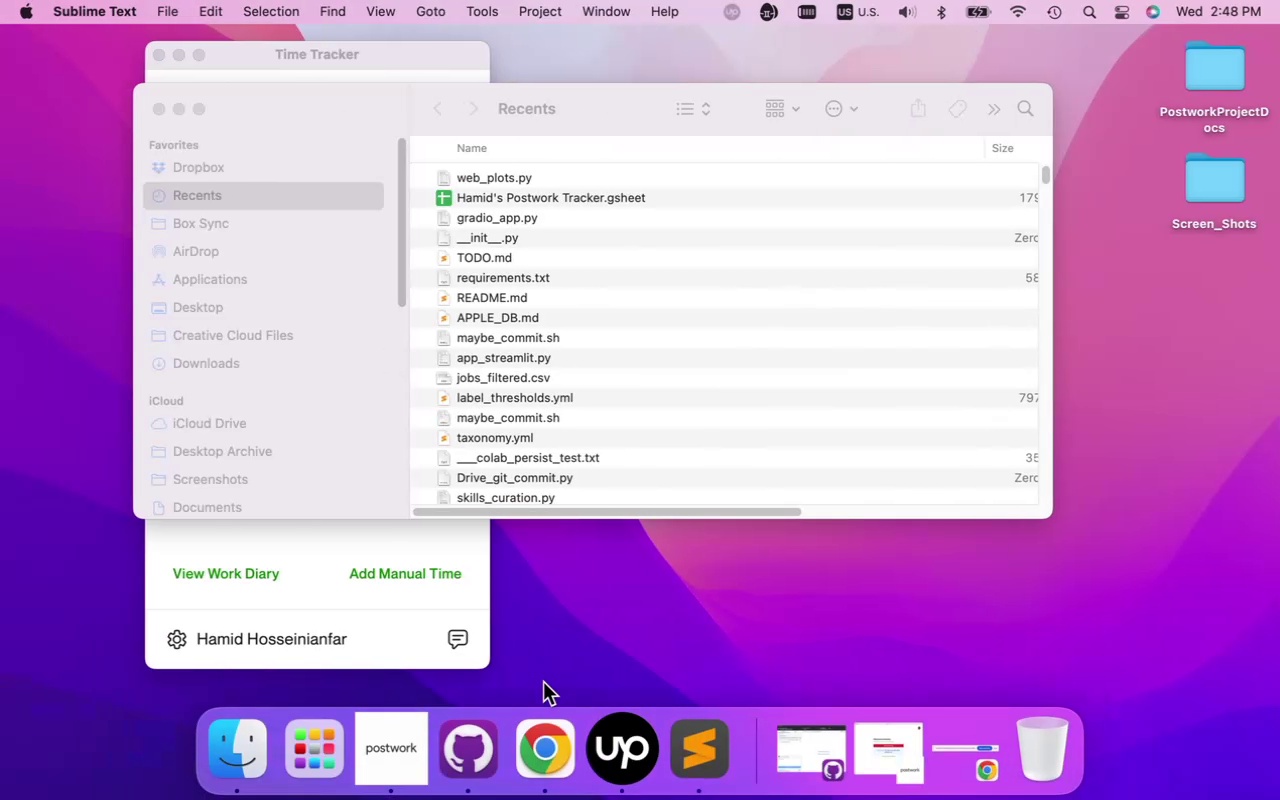 
left_click([545, 770])
 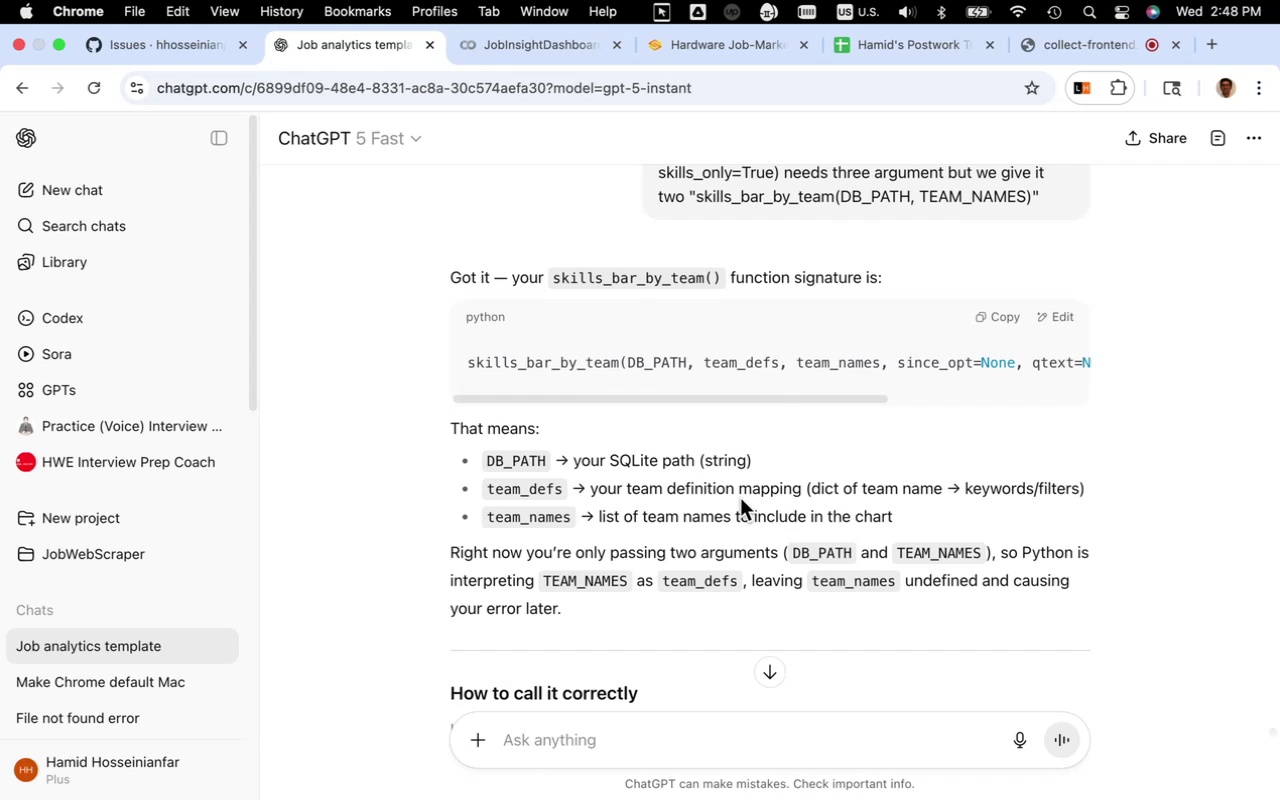 
wait(14.64)
 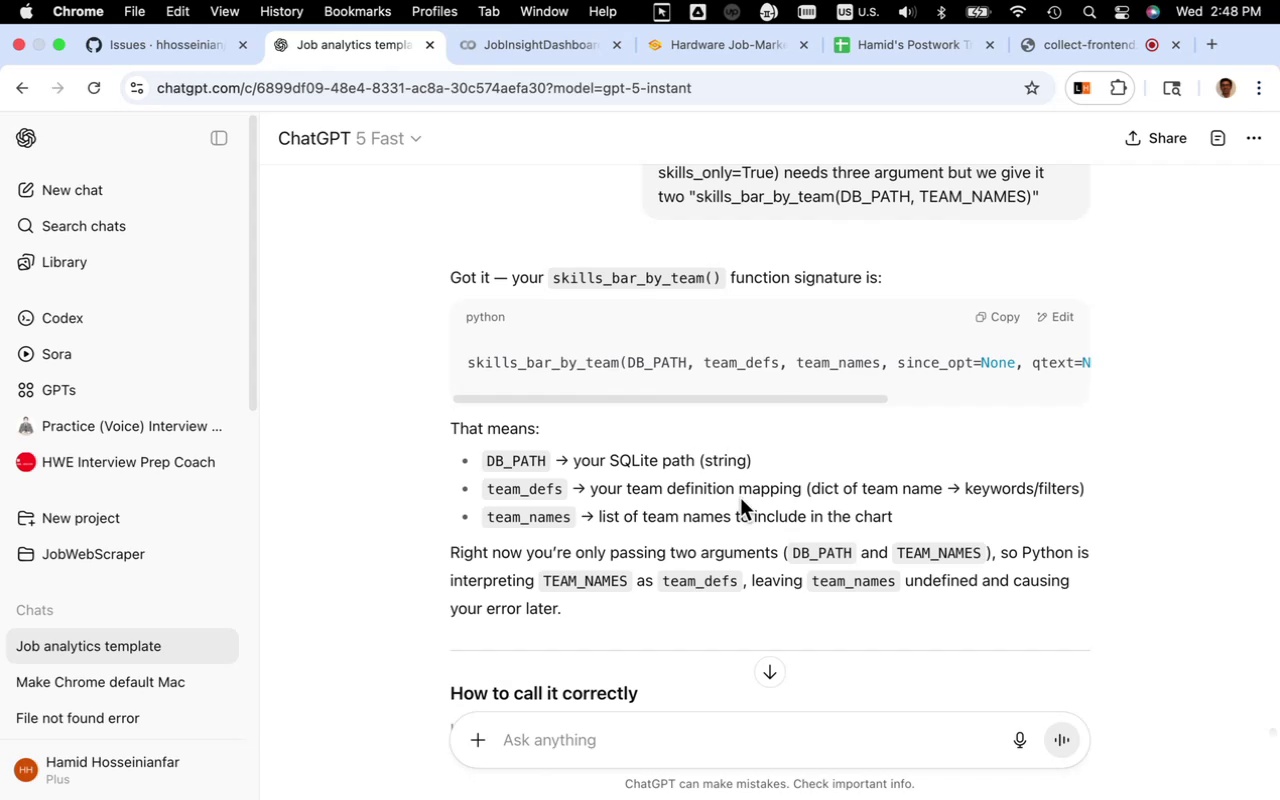 
scroll: coordinate [741, 485], scroll_direction: down, amount: 15.0
 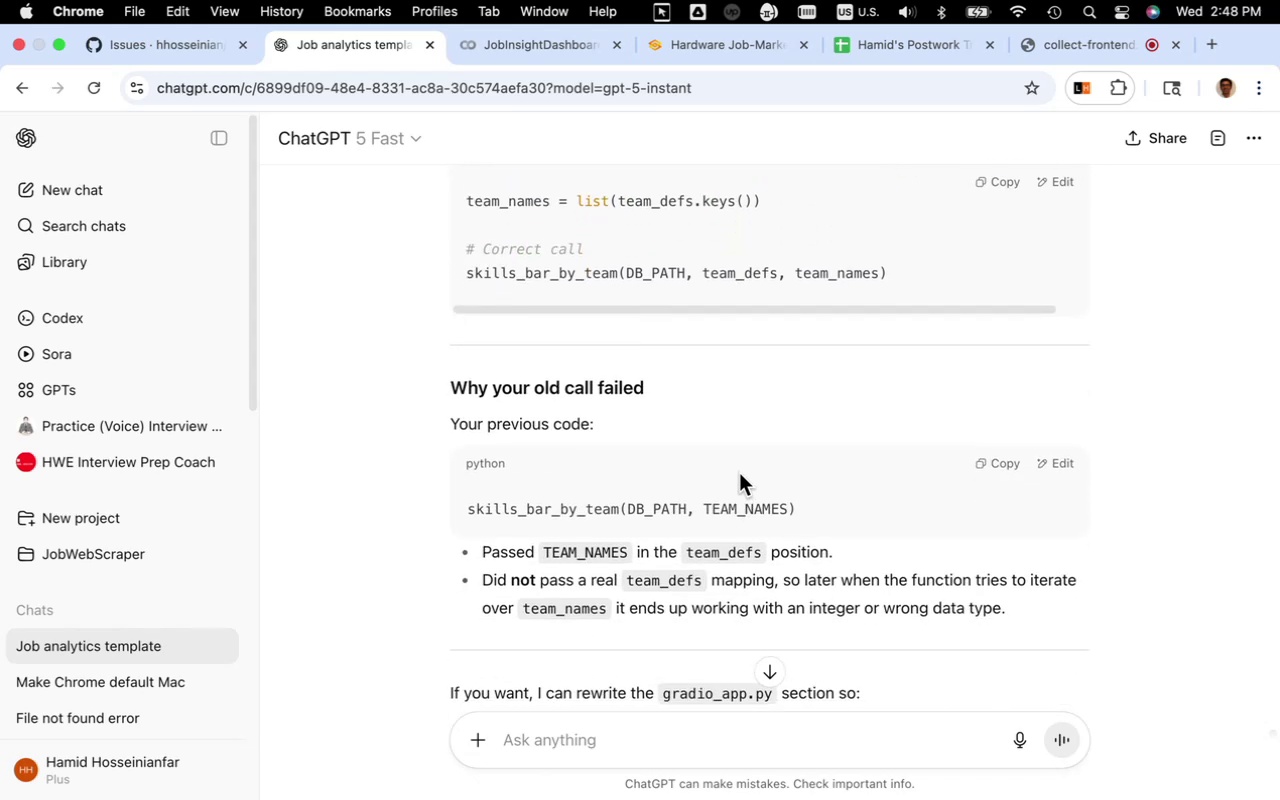 
wait(8.22)
 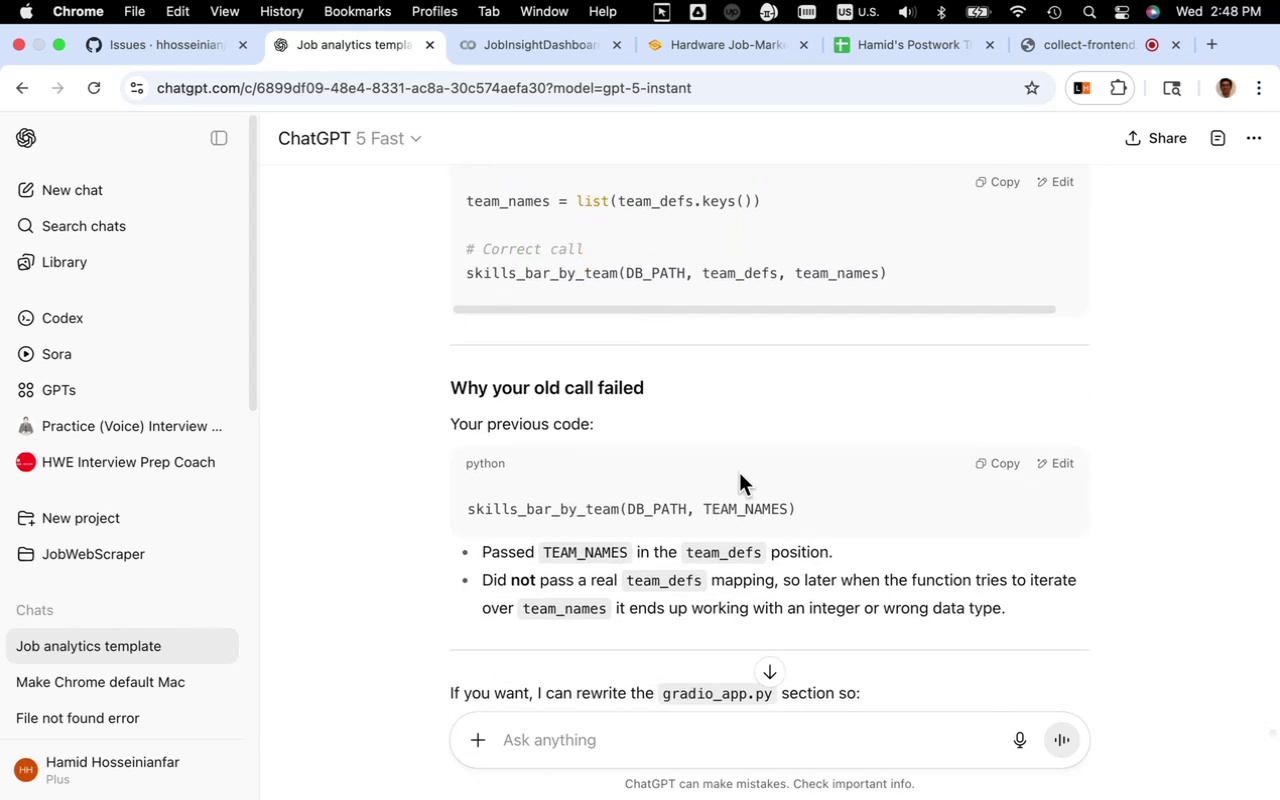 
left_click([532, 49])
 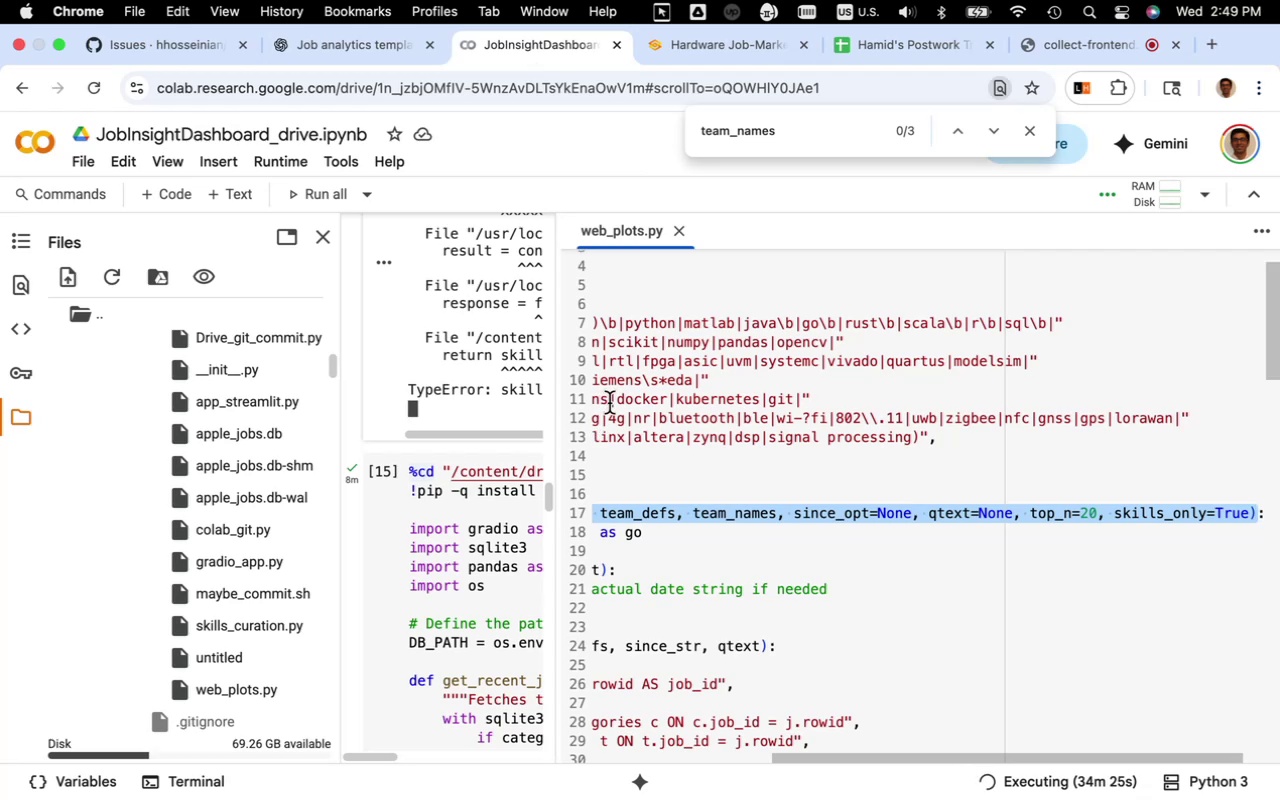 
left_click([609, 403])
 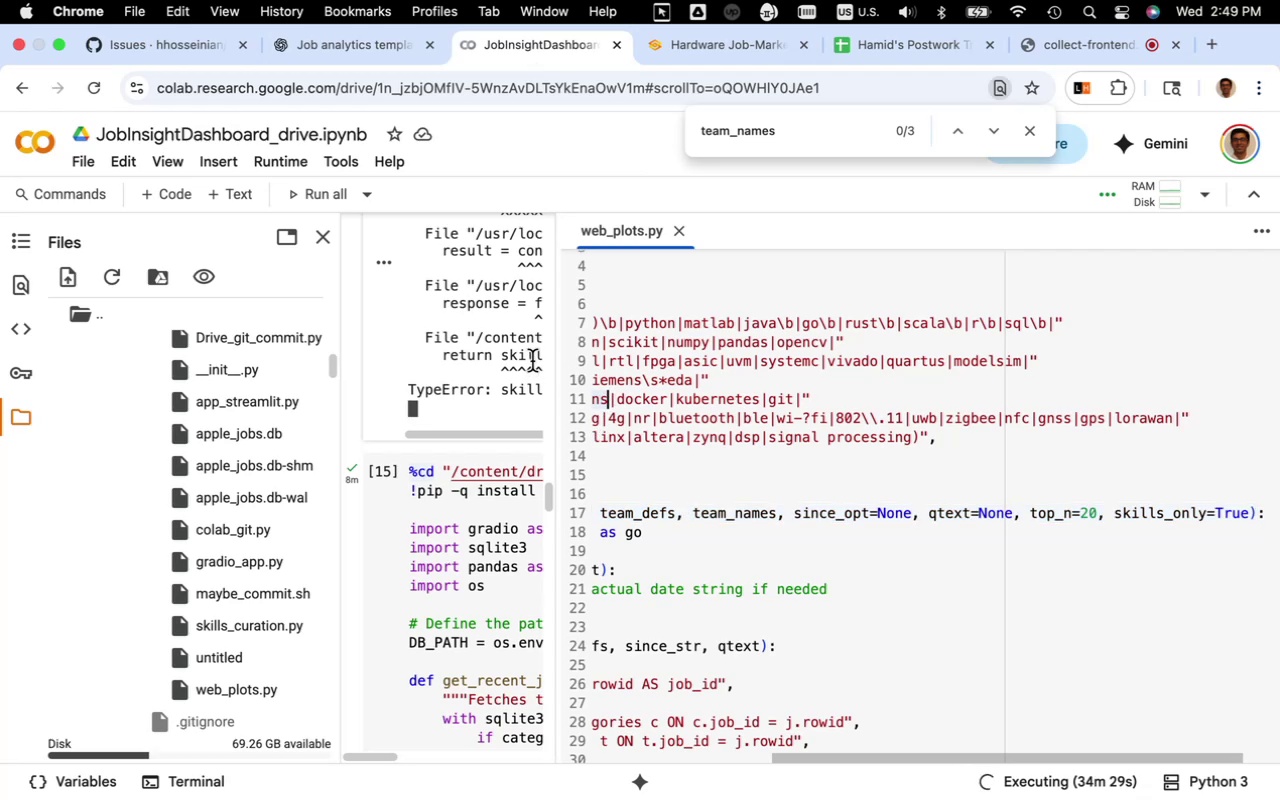 
left_click_drag(start_coordinate=[555, 358], to_coordinate=[761, 382])
 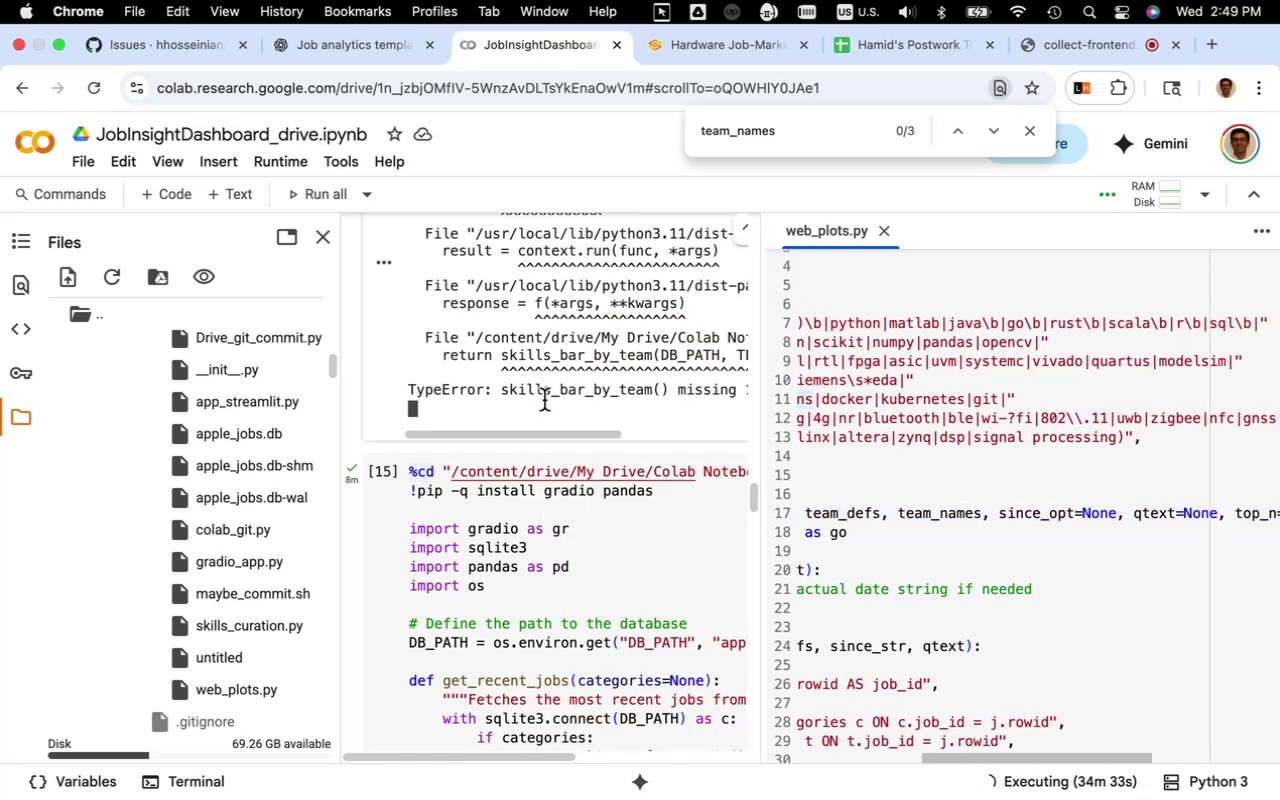 
scroll: coordinate [525, 334], scroll_direction: up, amount: 83.0
 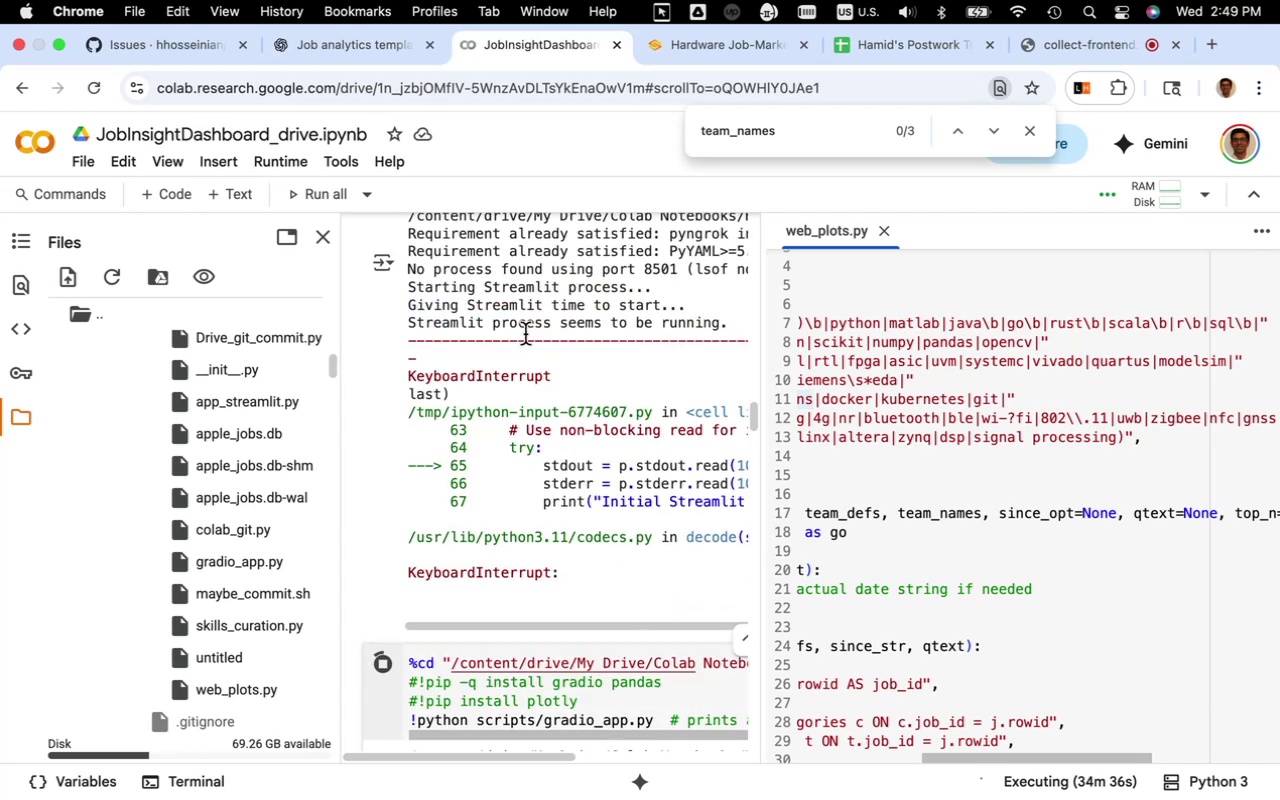 
scroll: coordinate [525, 334], scroll_direction: down, amount: 6.0
 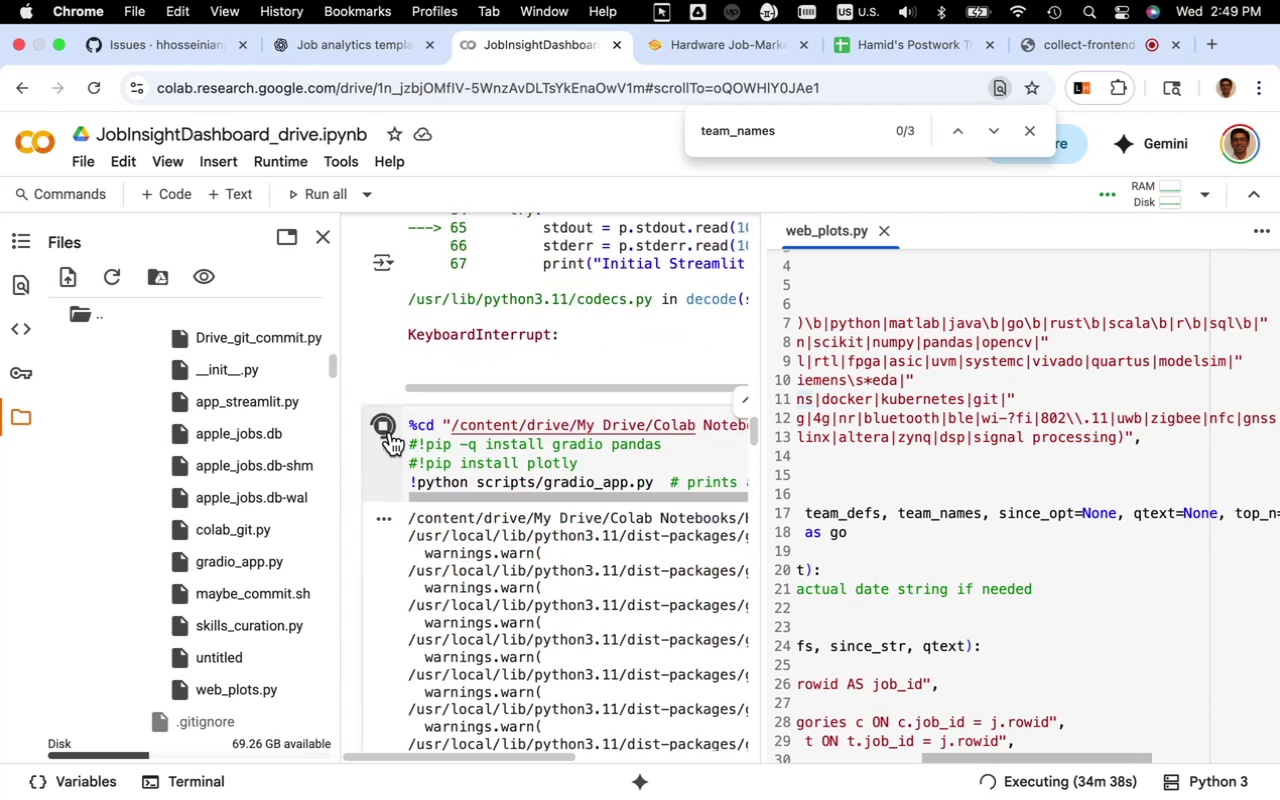 
left_click([384, 426])
 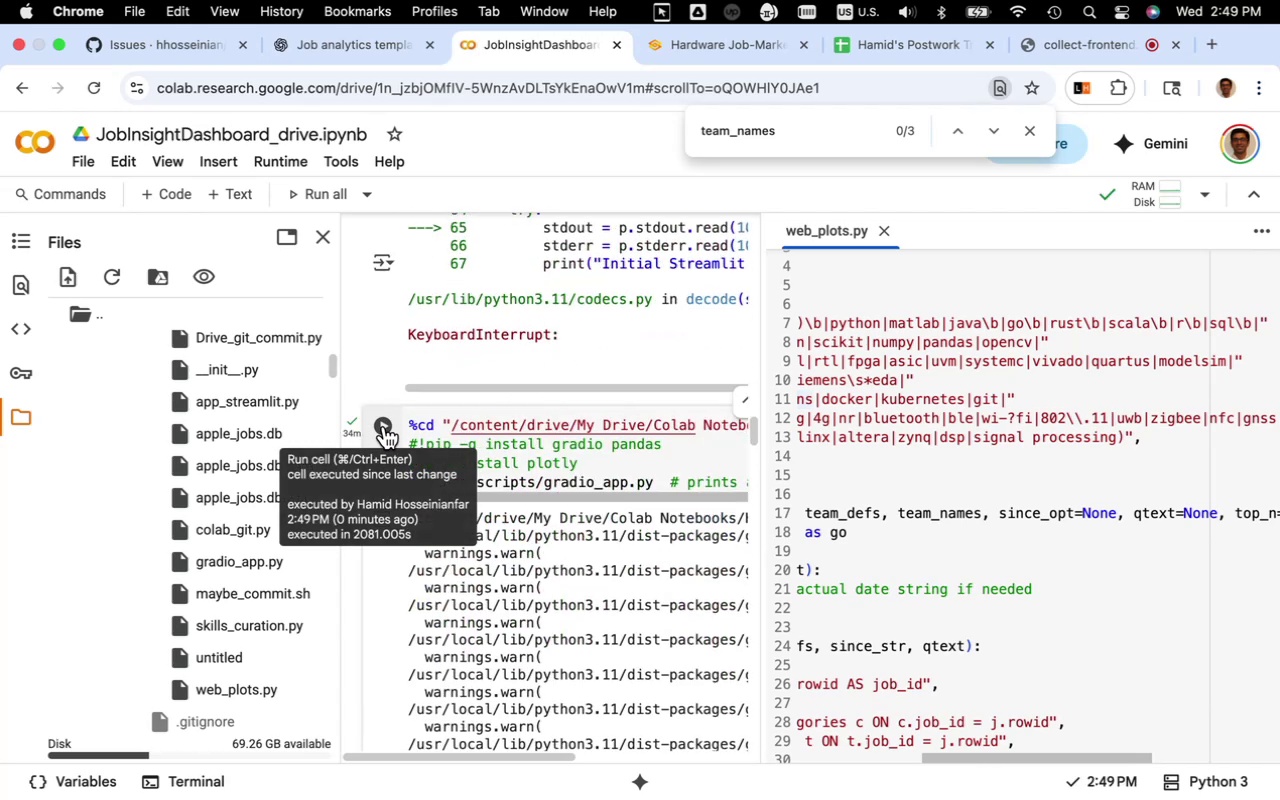 
left_click([384, 426])
 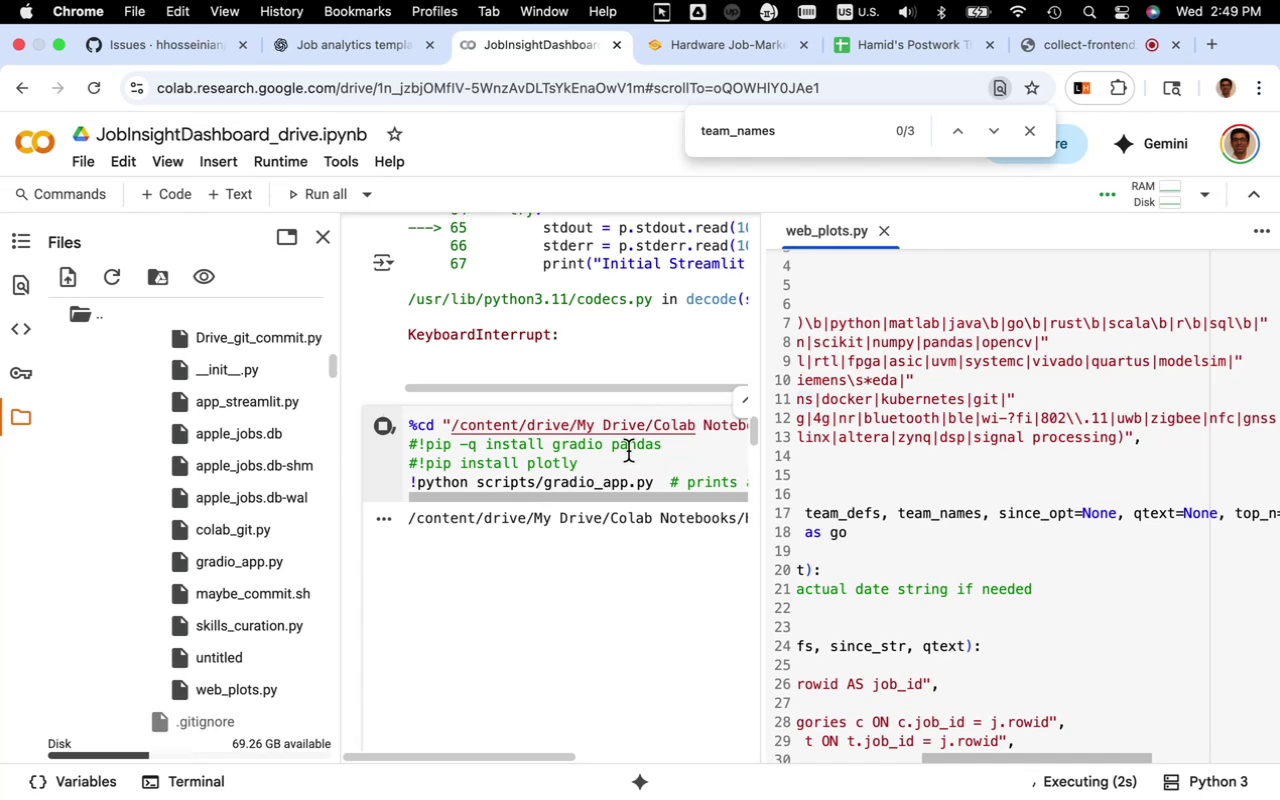 
wait(8.04)
 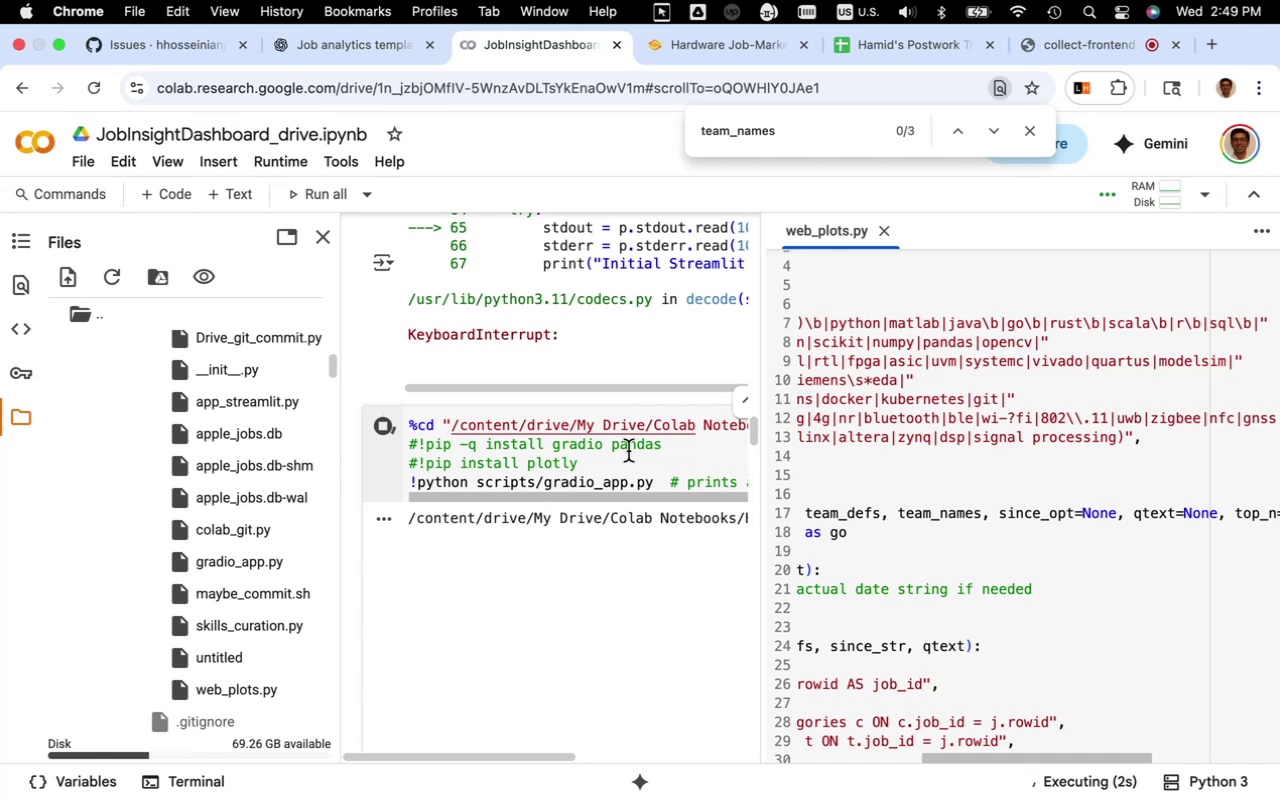 
scroll: coordinate [650, 543], scroll_direction: down, amount: 19.0
 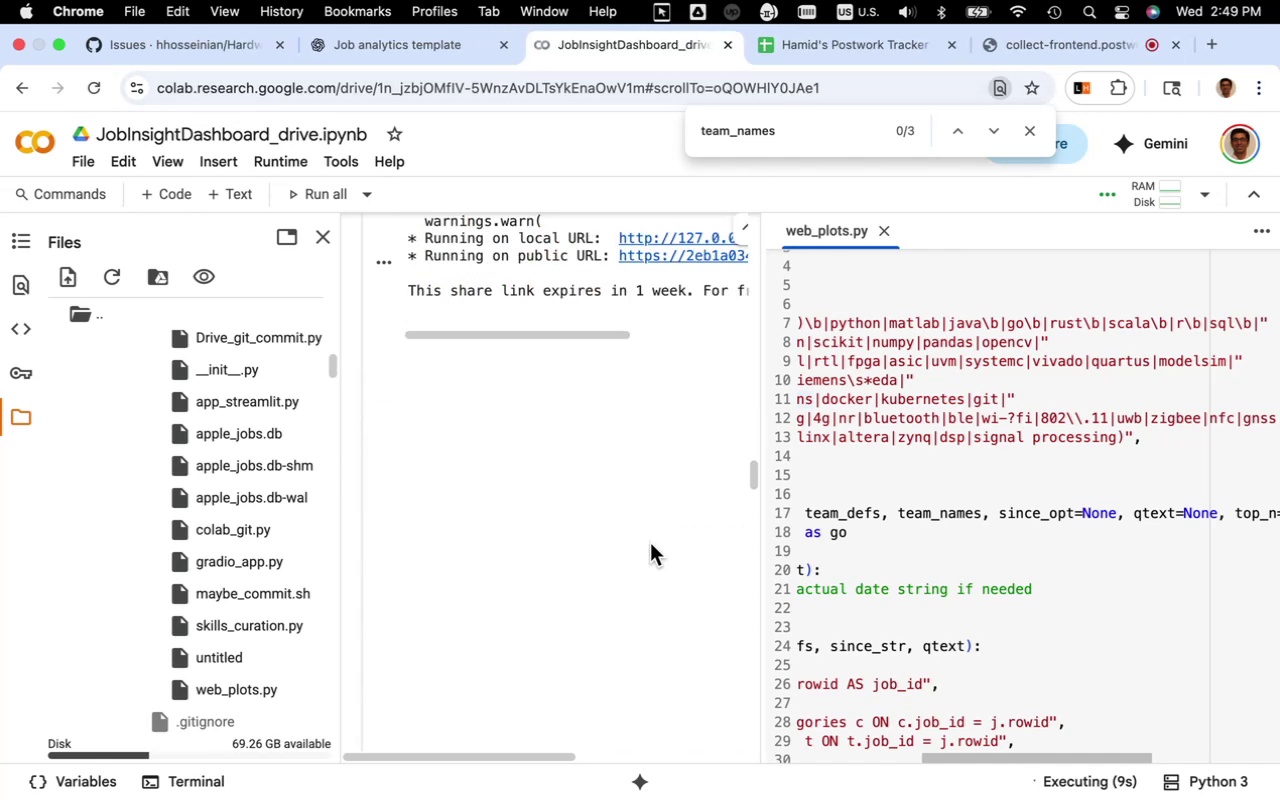 
scroll: coordinate [650, 543], scroll_direction: up, amount: 6.0
 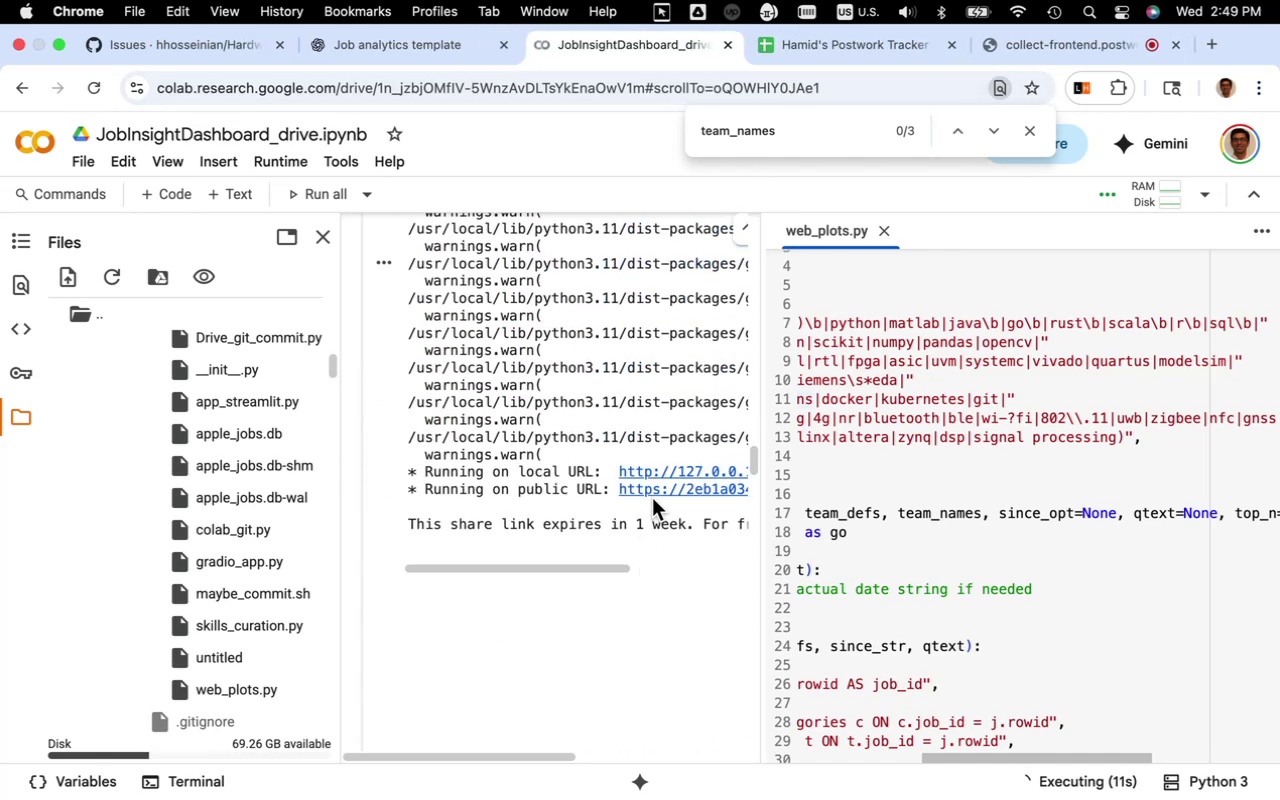 
left_click([652, 489])
 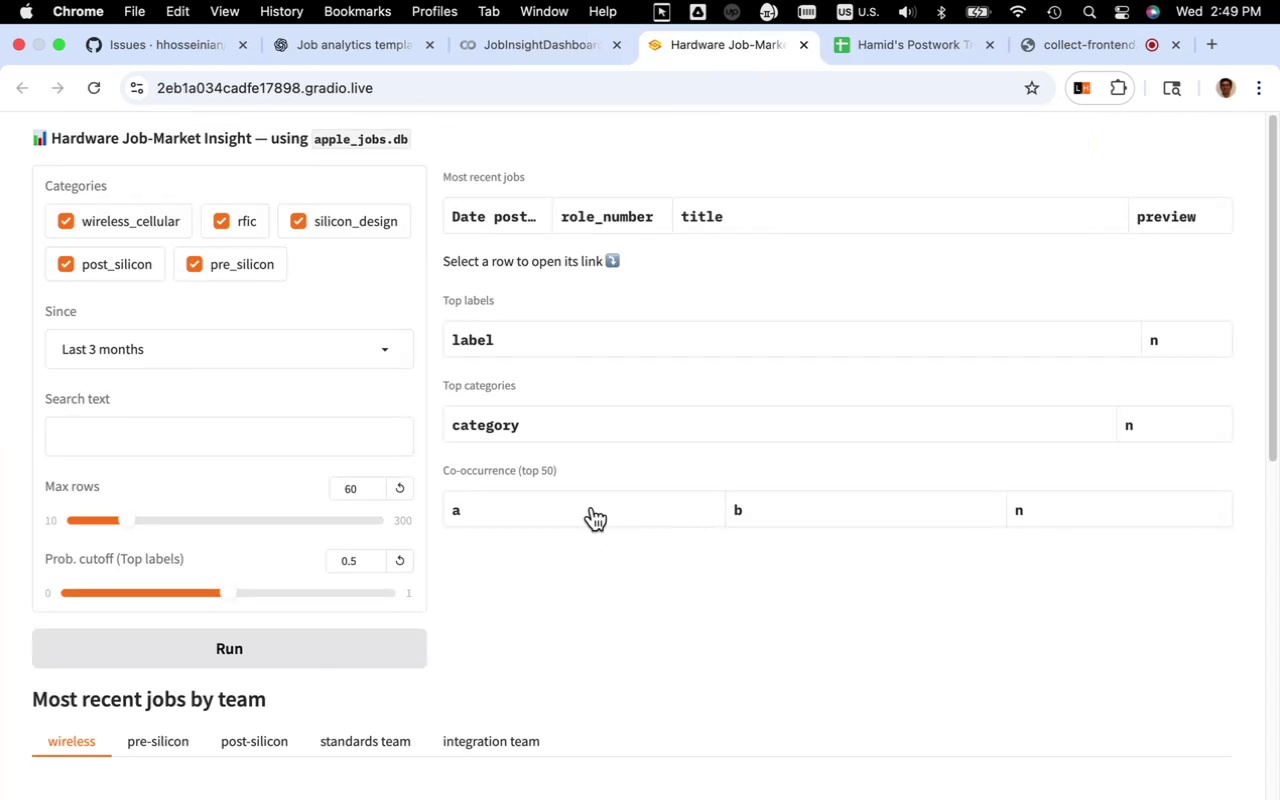 
wait(5.55)
 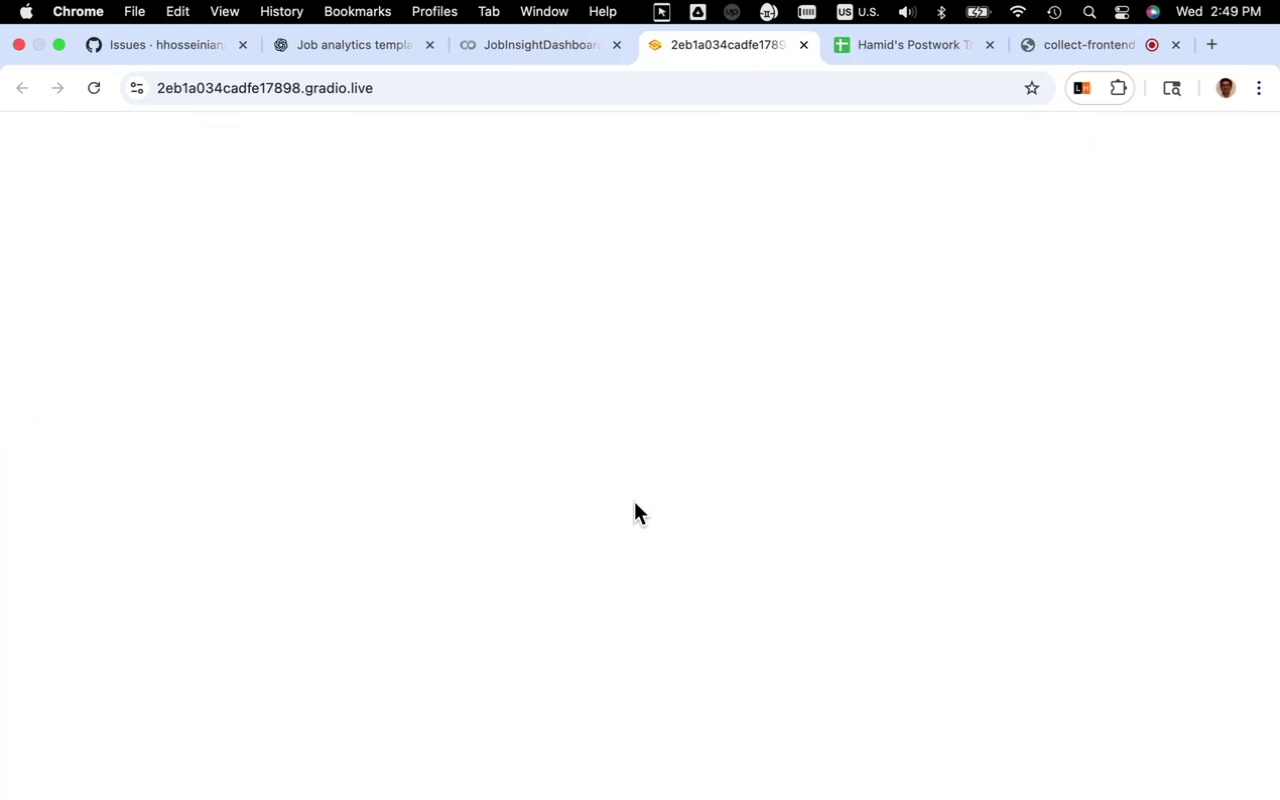 
scroll: coordinate [432, 468], scroll_direction: down, amount: 68.0
 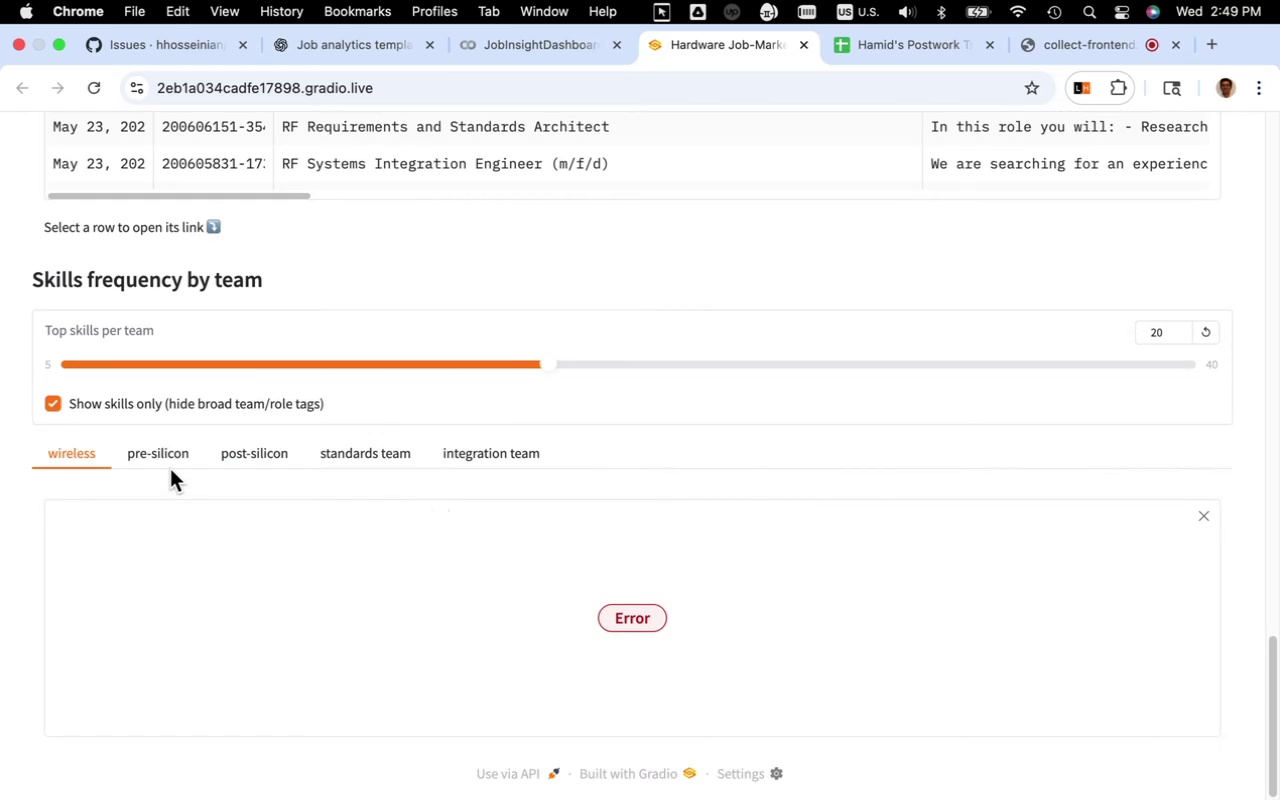 
left_click([173, 458])
 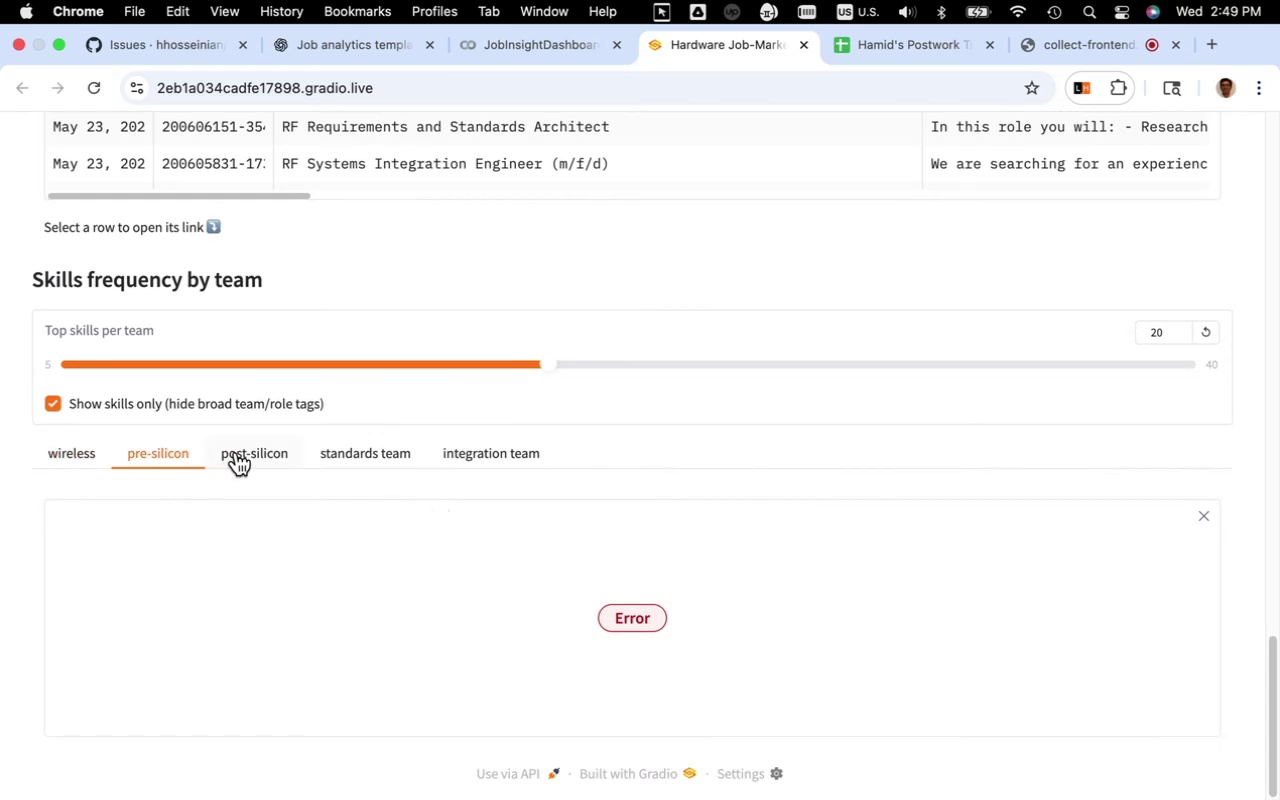 
left_click([243, 453])
 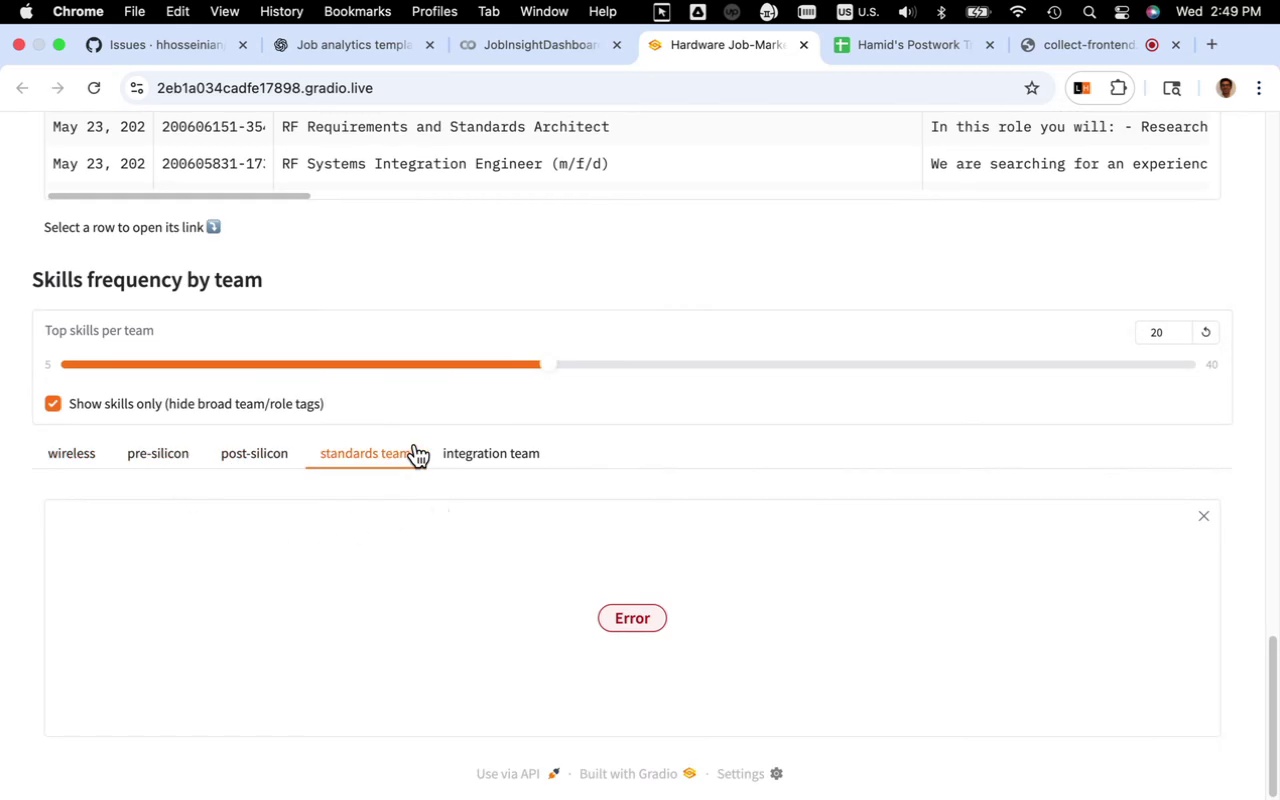 
left_click([474, 451])
 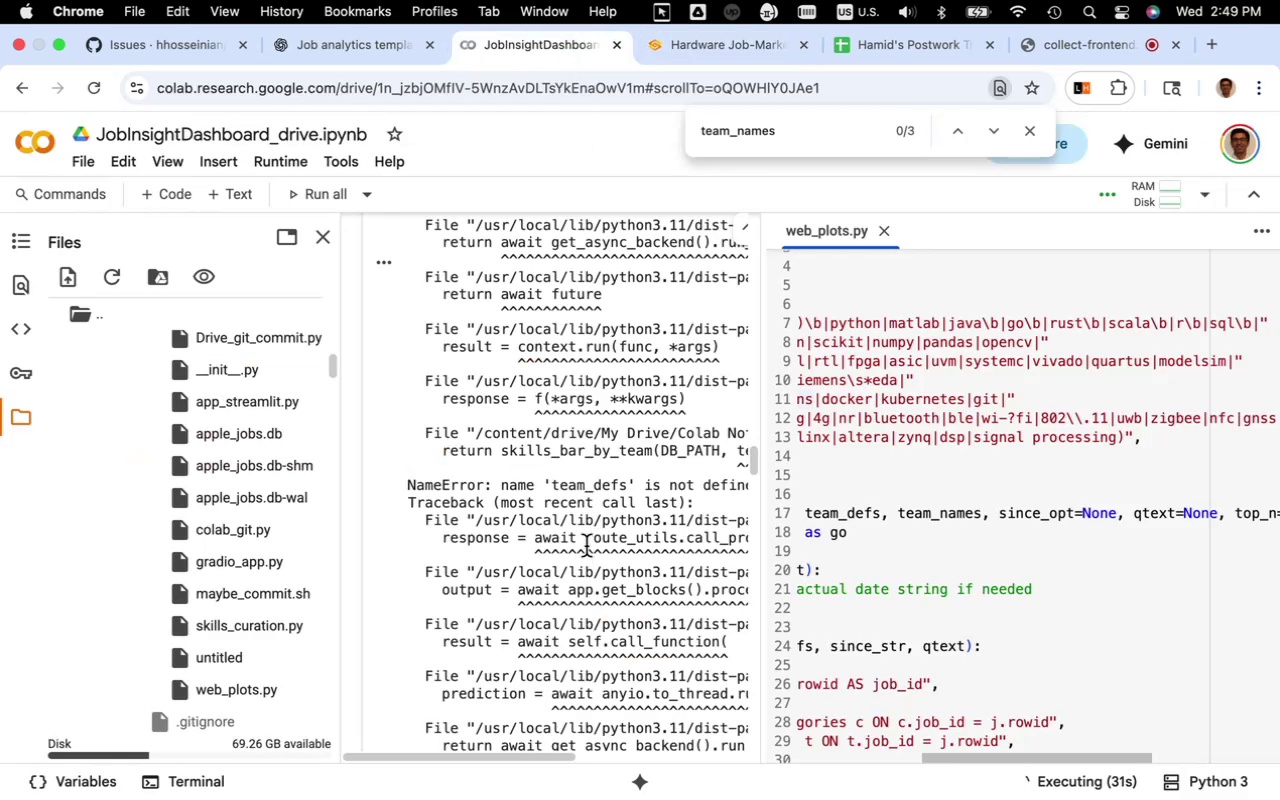 
wait(5.52)
 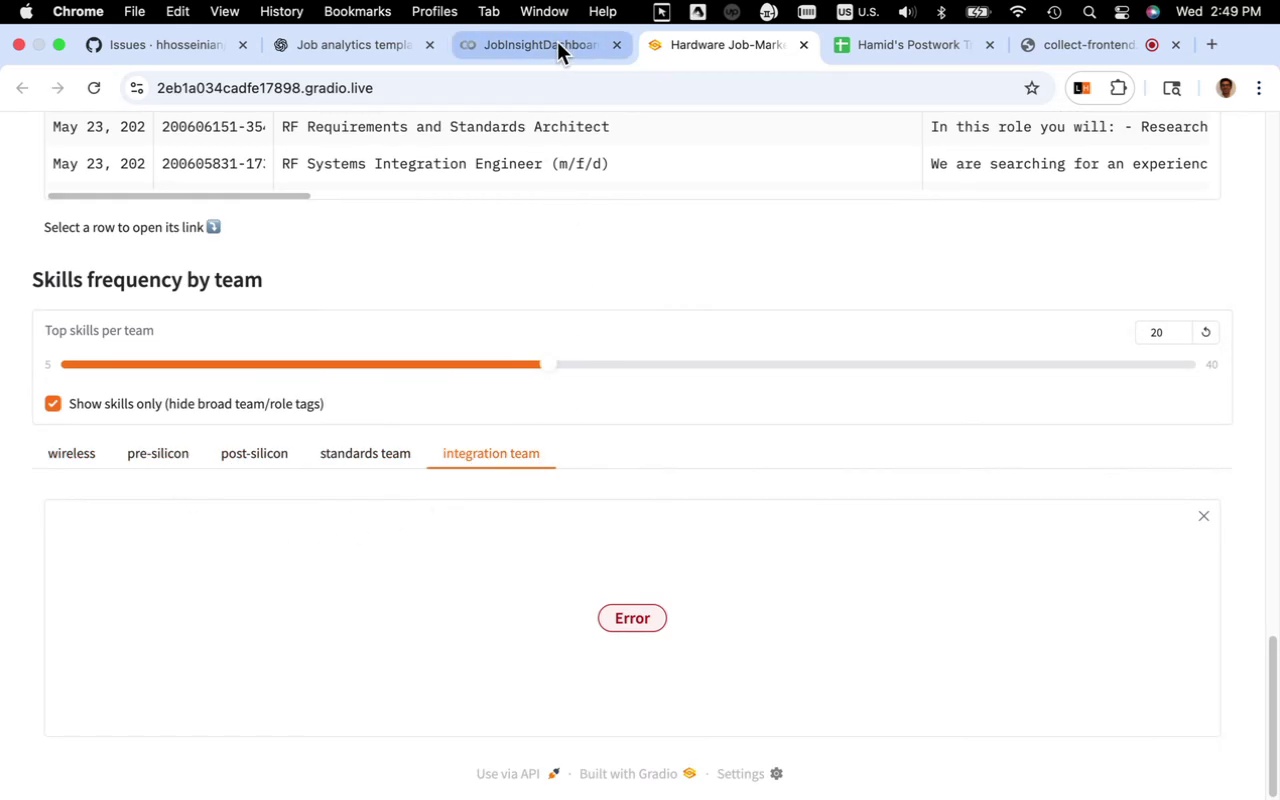 
left_click_drag(start_coordinate=[519, 756], to_coordinate=[548, 767])
 